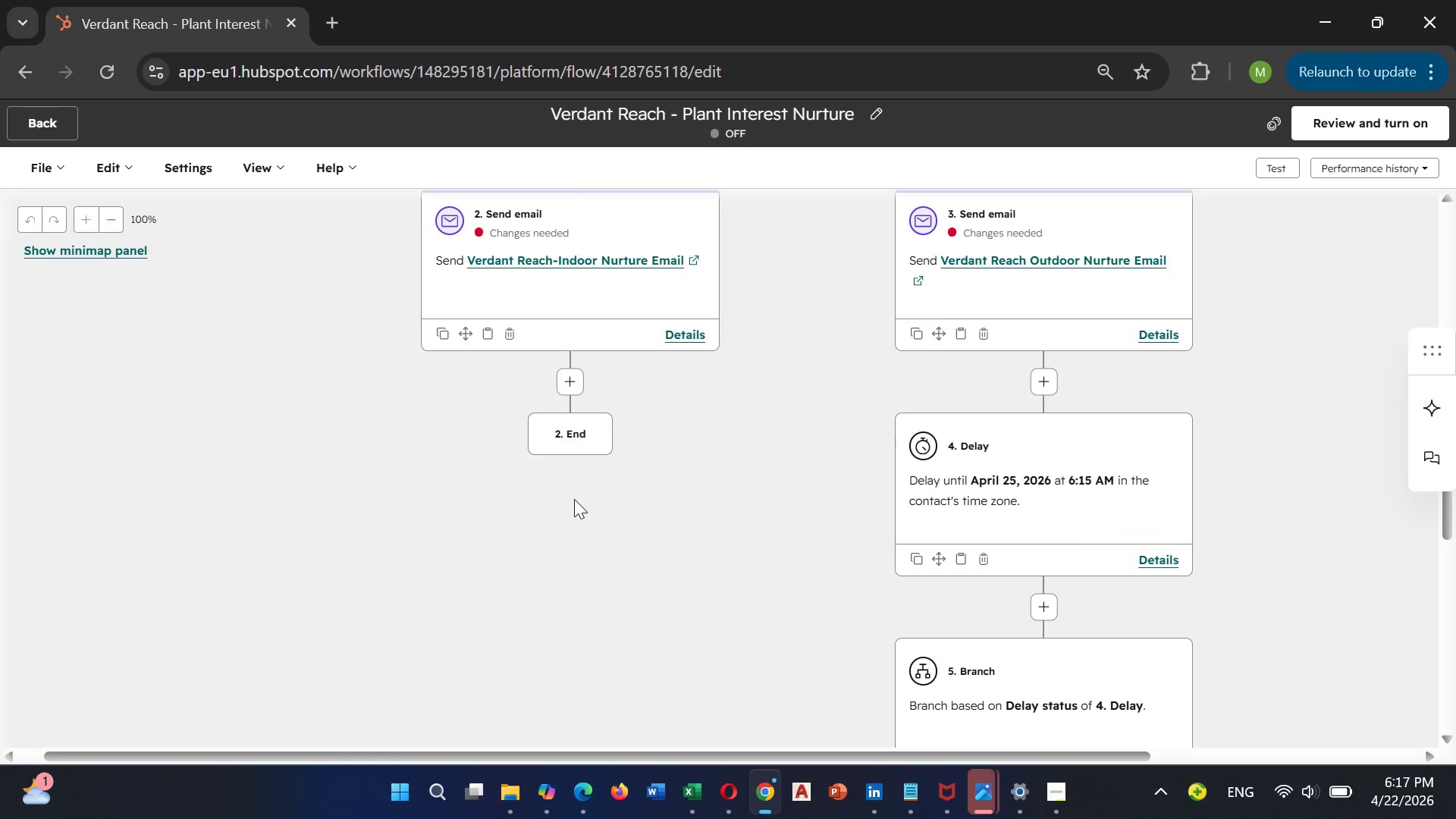 
scroll: coordinate [657, 561], scroll_direction: up, amount: 2.0
 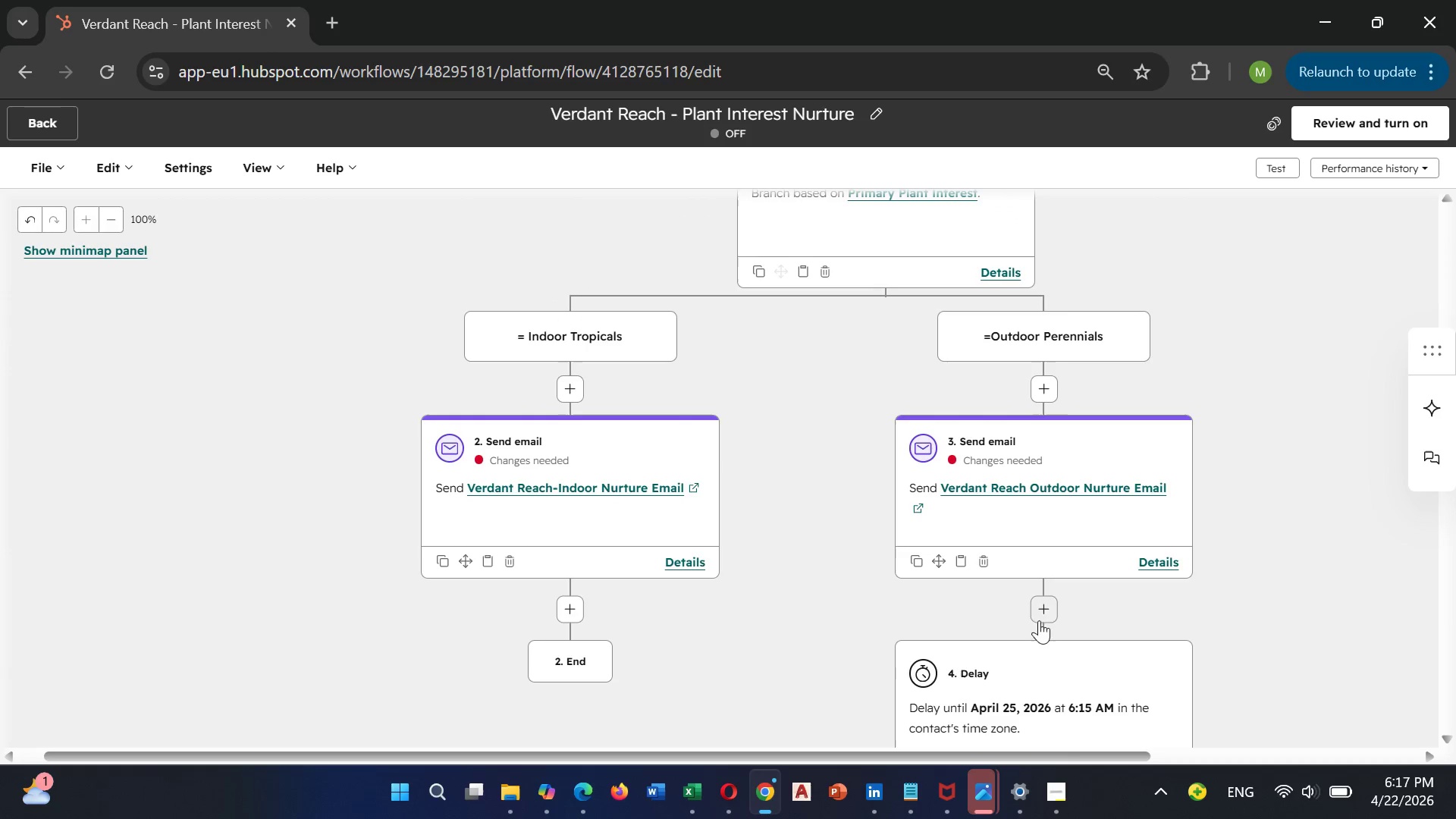 
scroll: coordinate [1066, 676], scroll_direction: down, amount: 1.0
 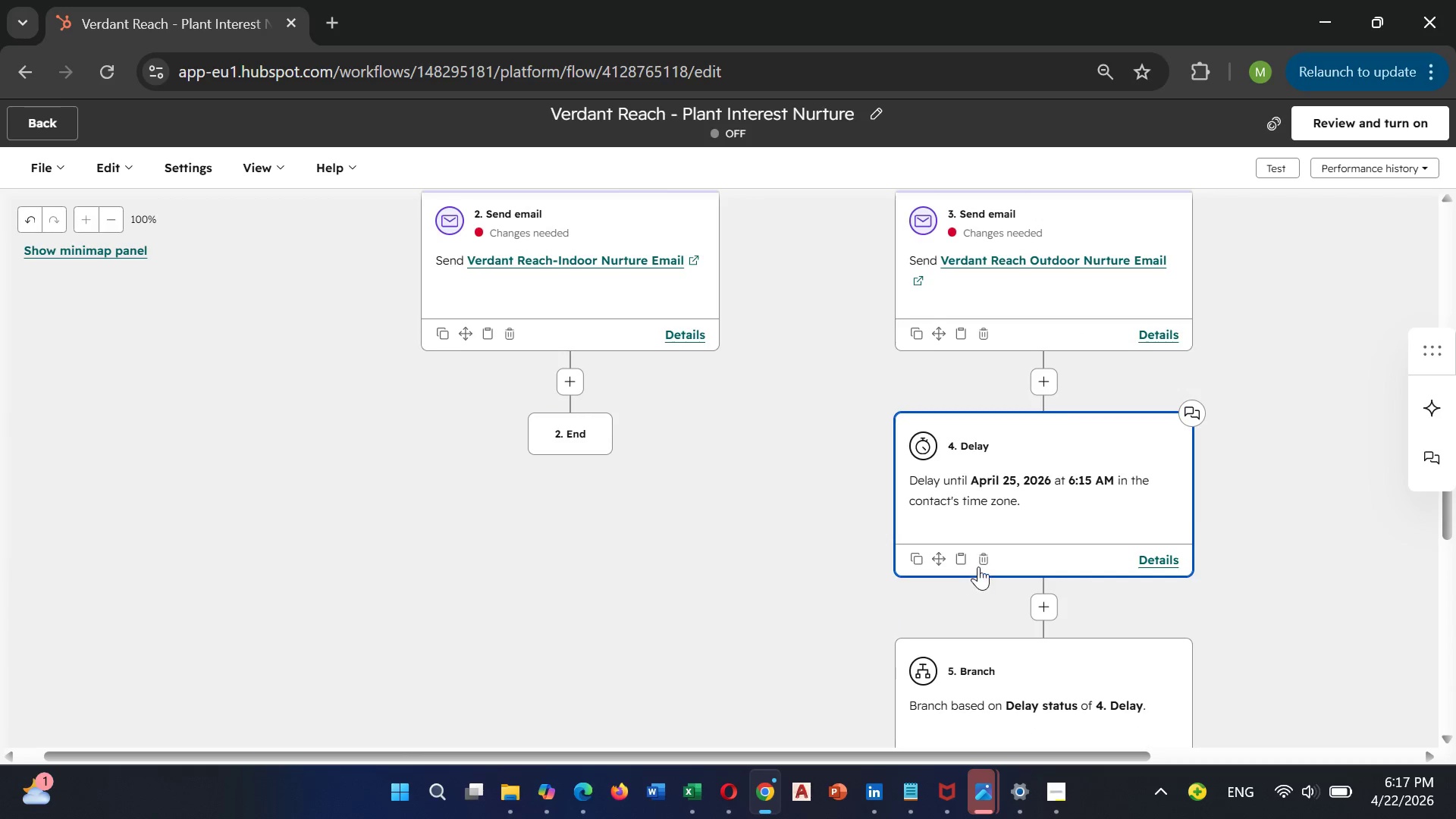 
left_click([980, 561])
 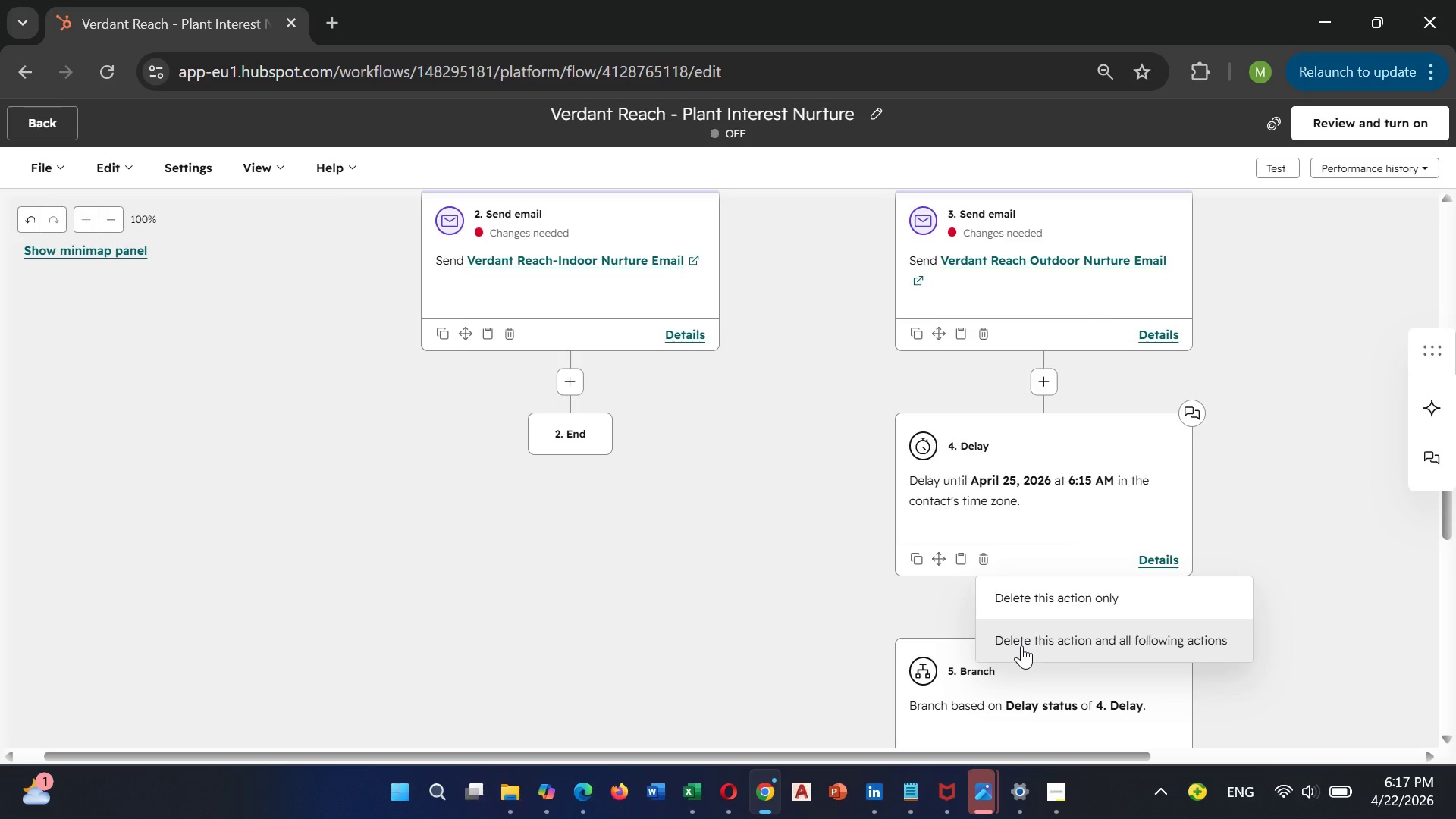 
left_click([1021, 645])
 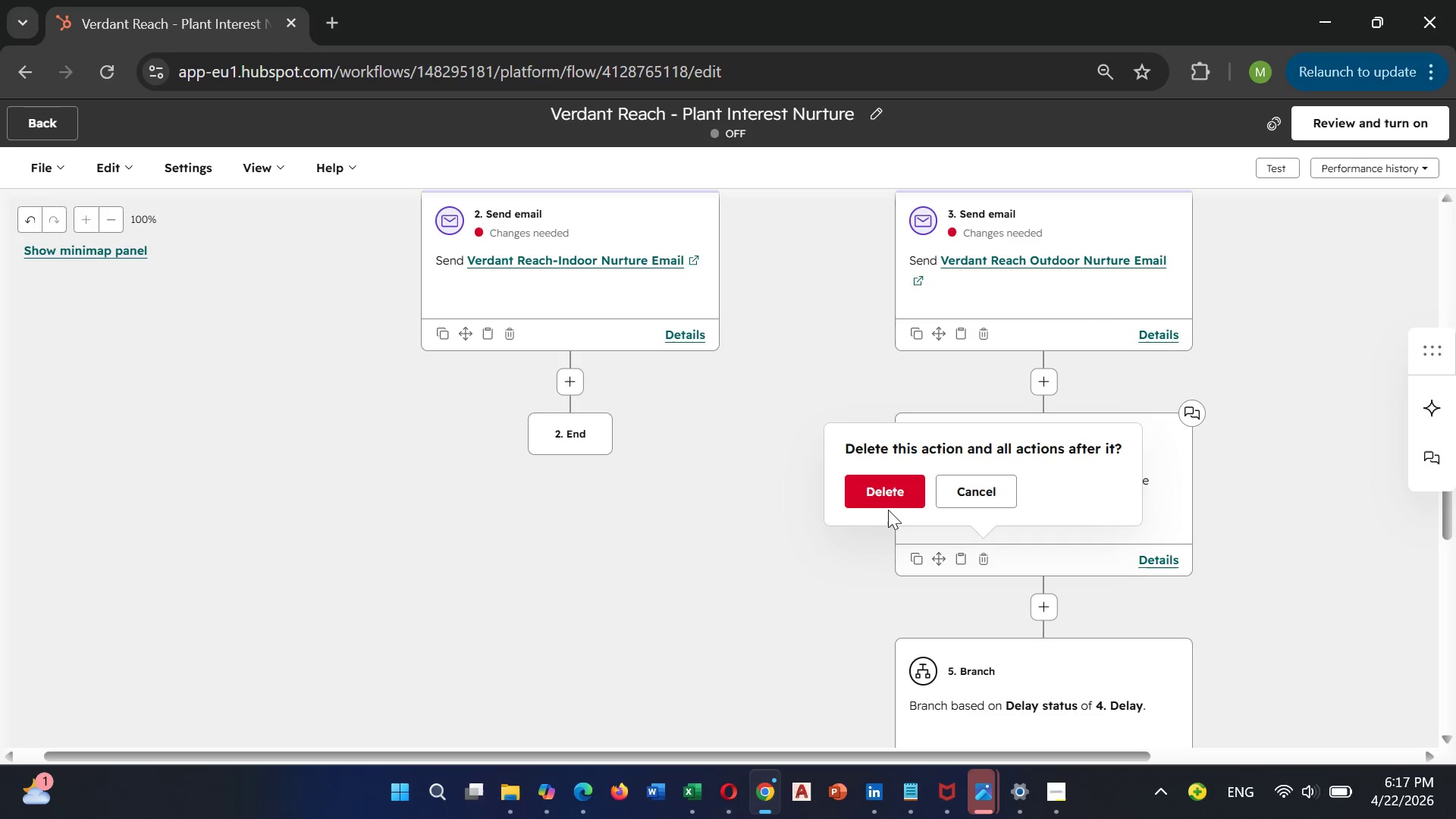 
left_click([886, 505])
 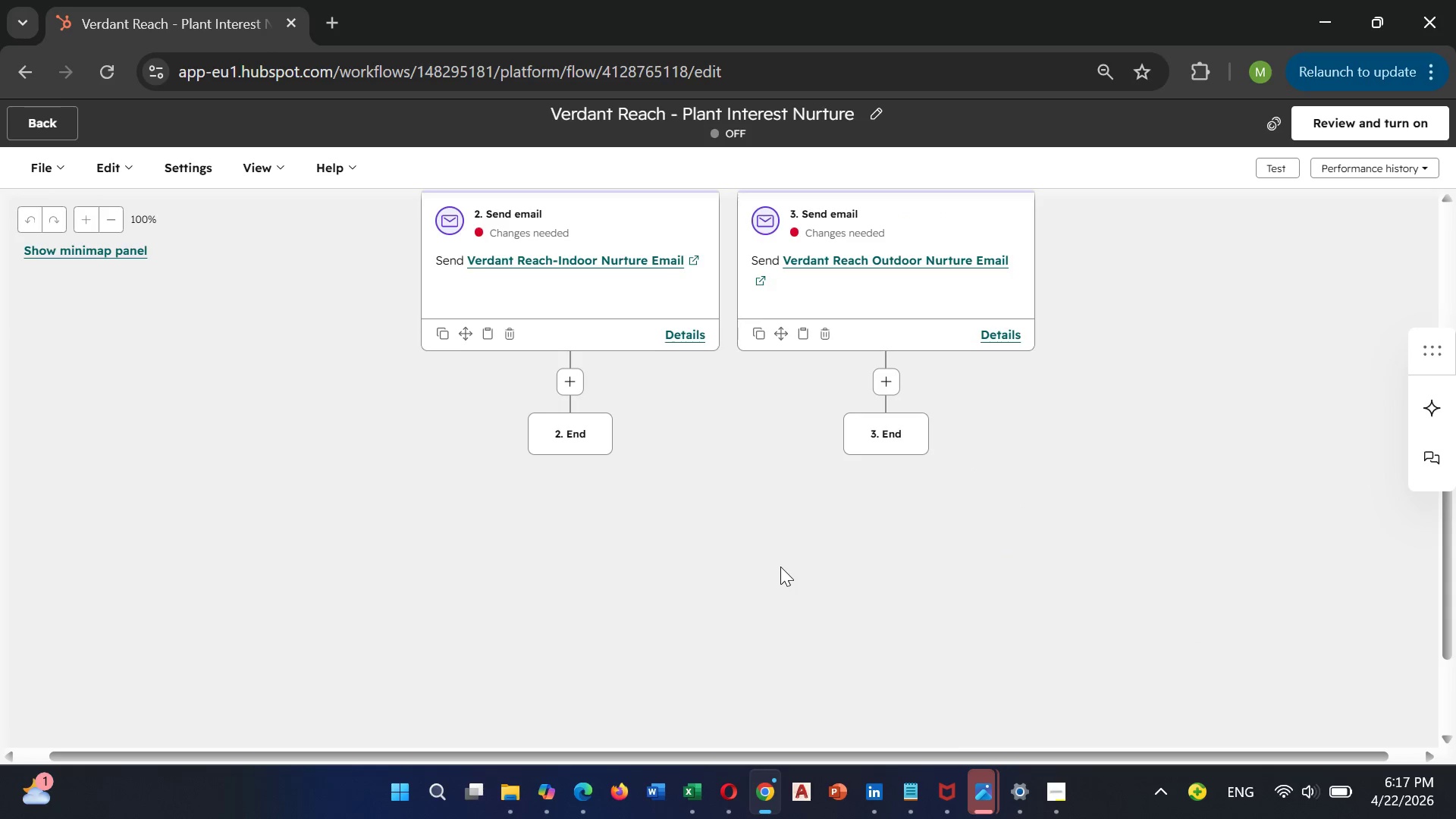 
scroll: coordinate [671, 578], scroll_direction: none, amount: 0.0
 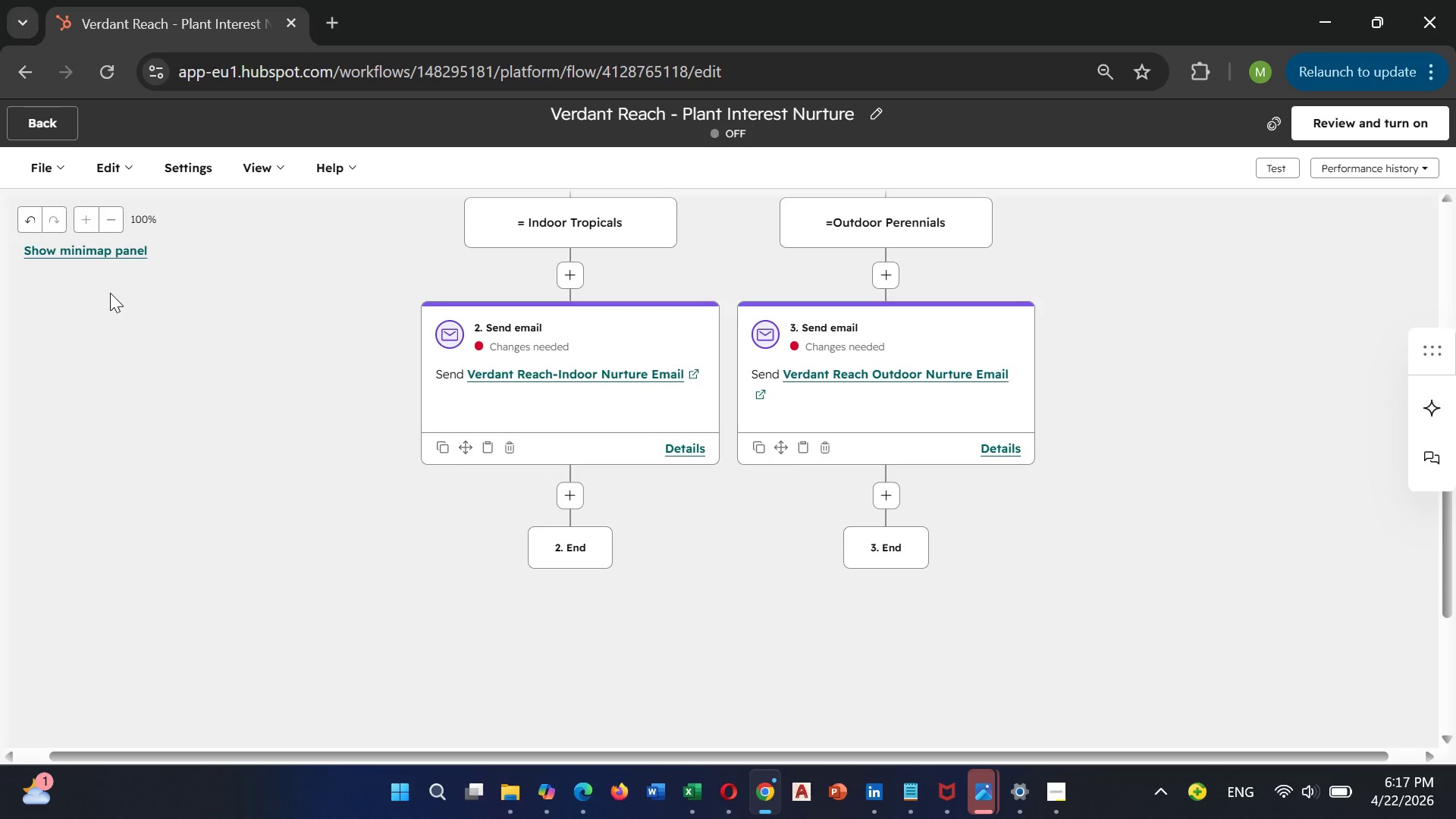 
wait(6.12)
 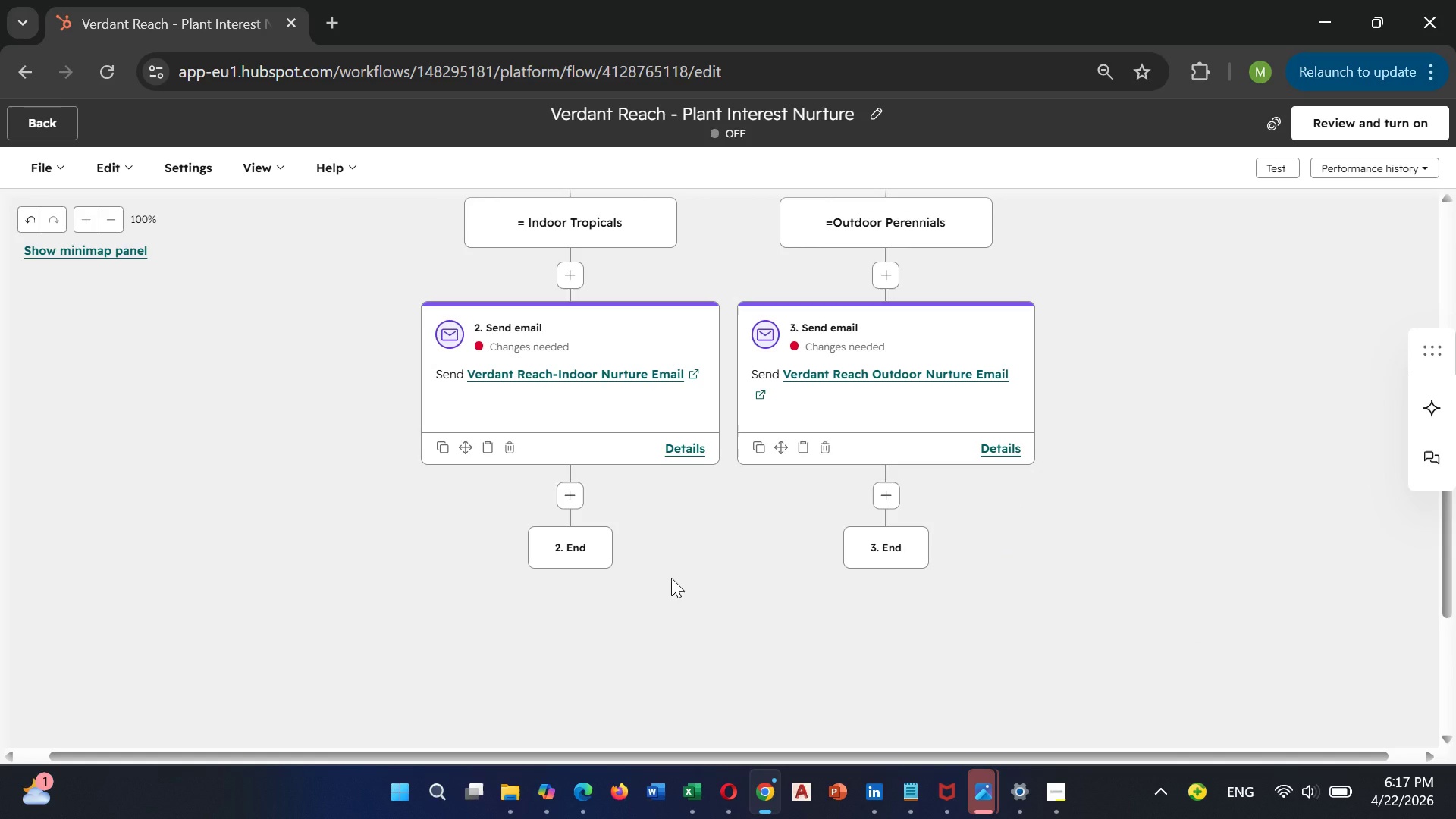 
left_click([565, 488])
 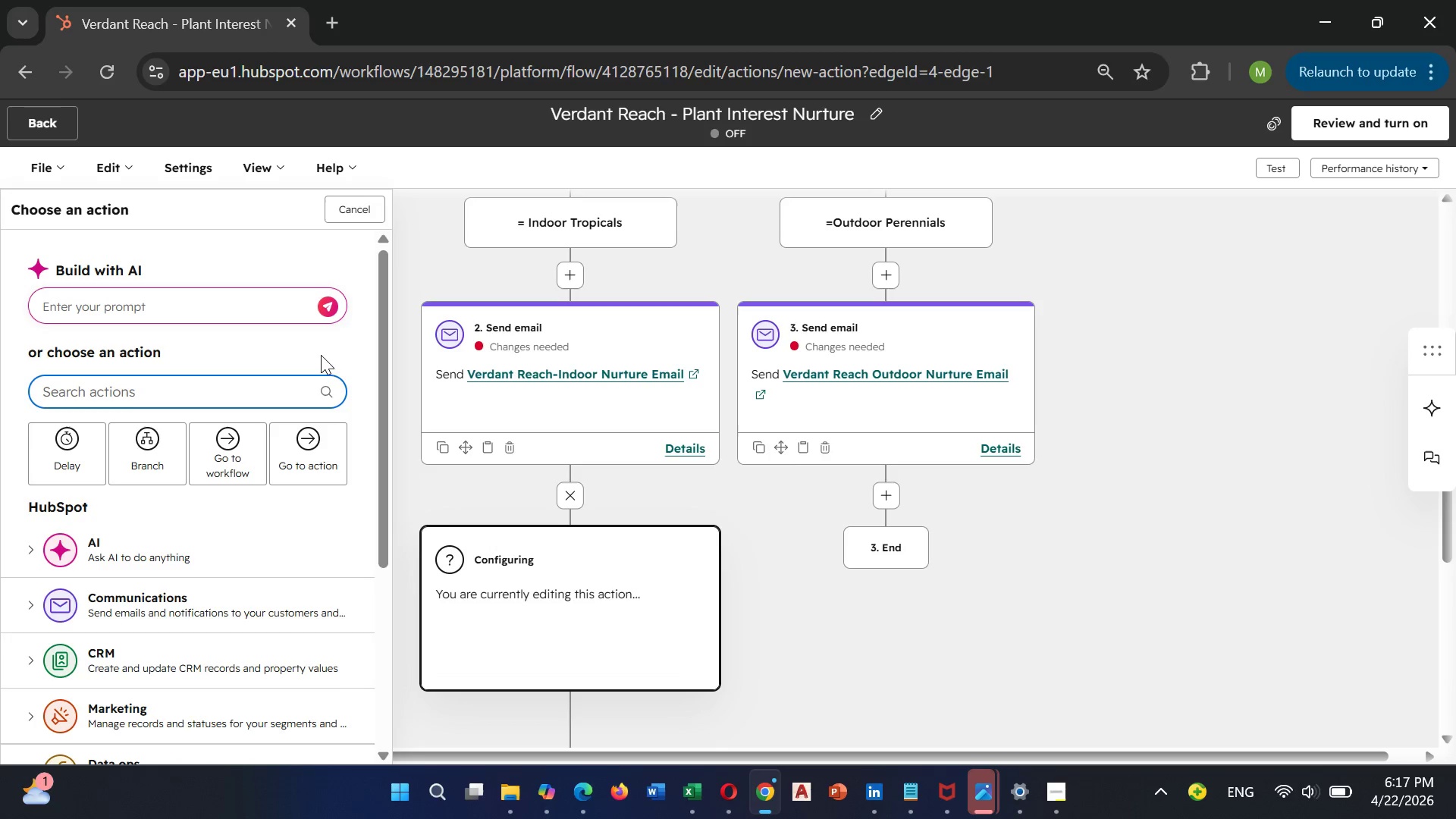 
type(w]emi)
key(Backspace)
key(Backspace)
key(Backspace)
key(Backspace)
type(emai)
 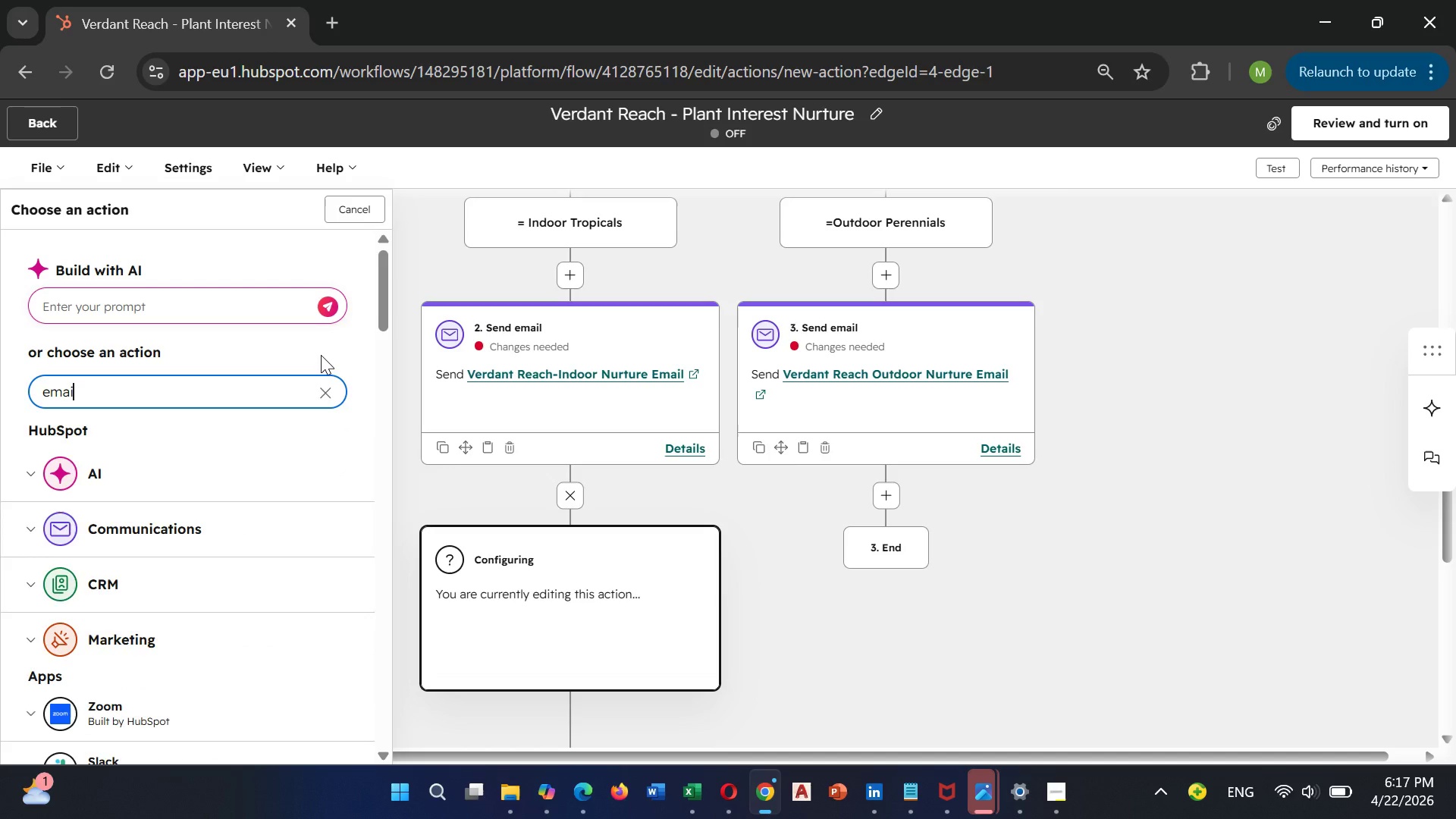 
left_click([326, 396])
 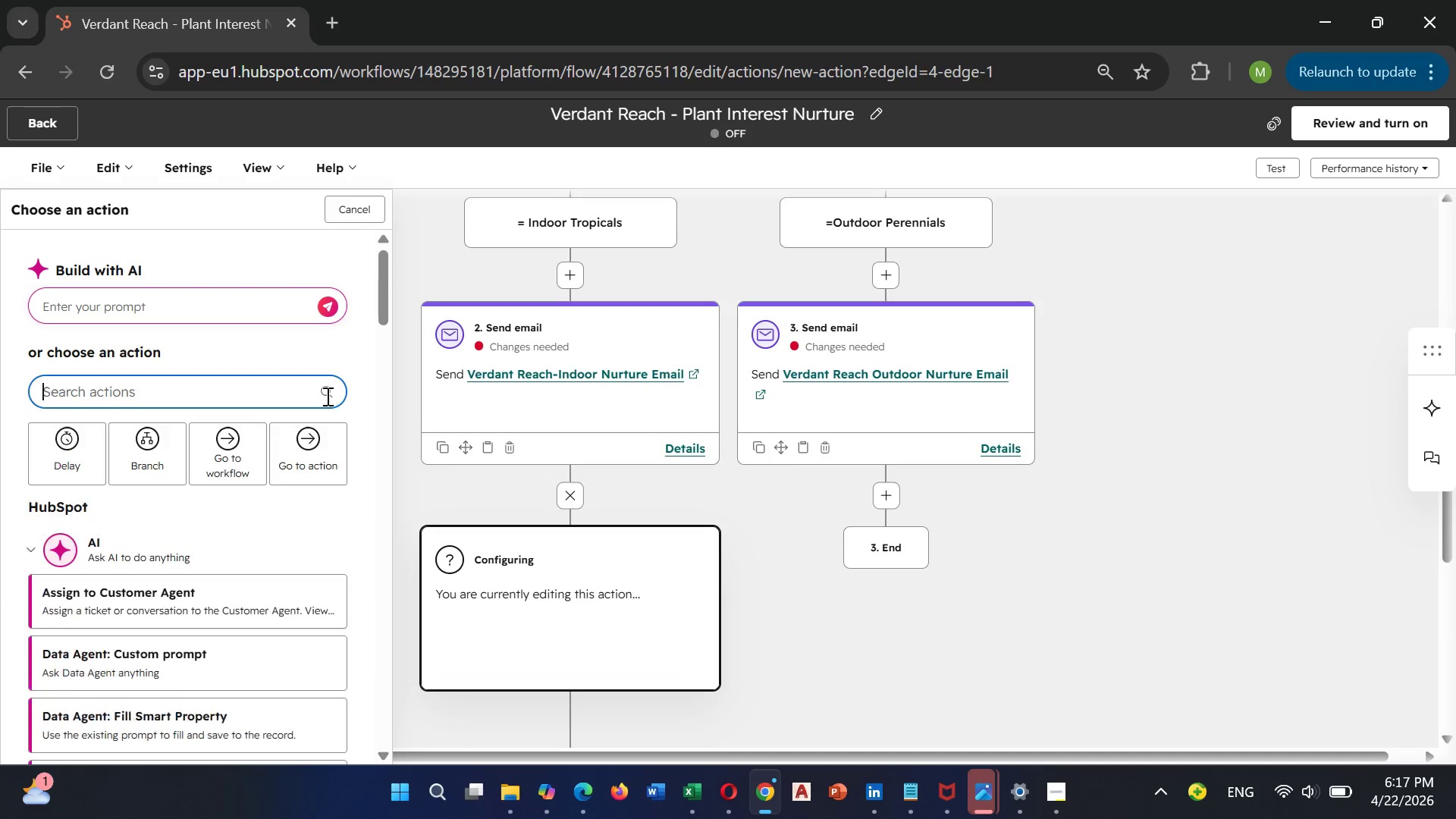 
left_click([326, 396])
 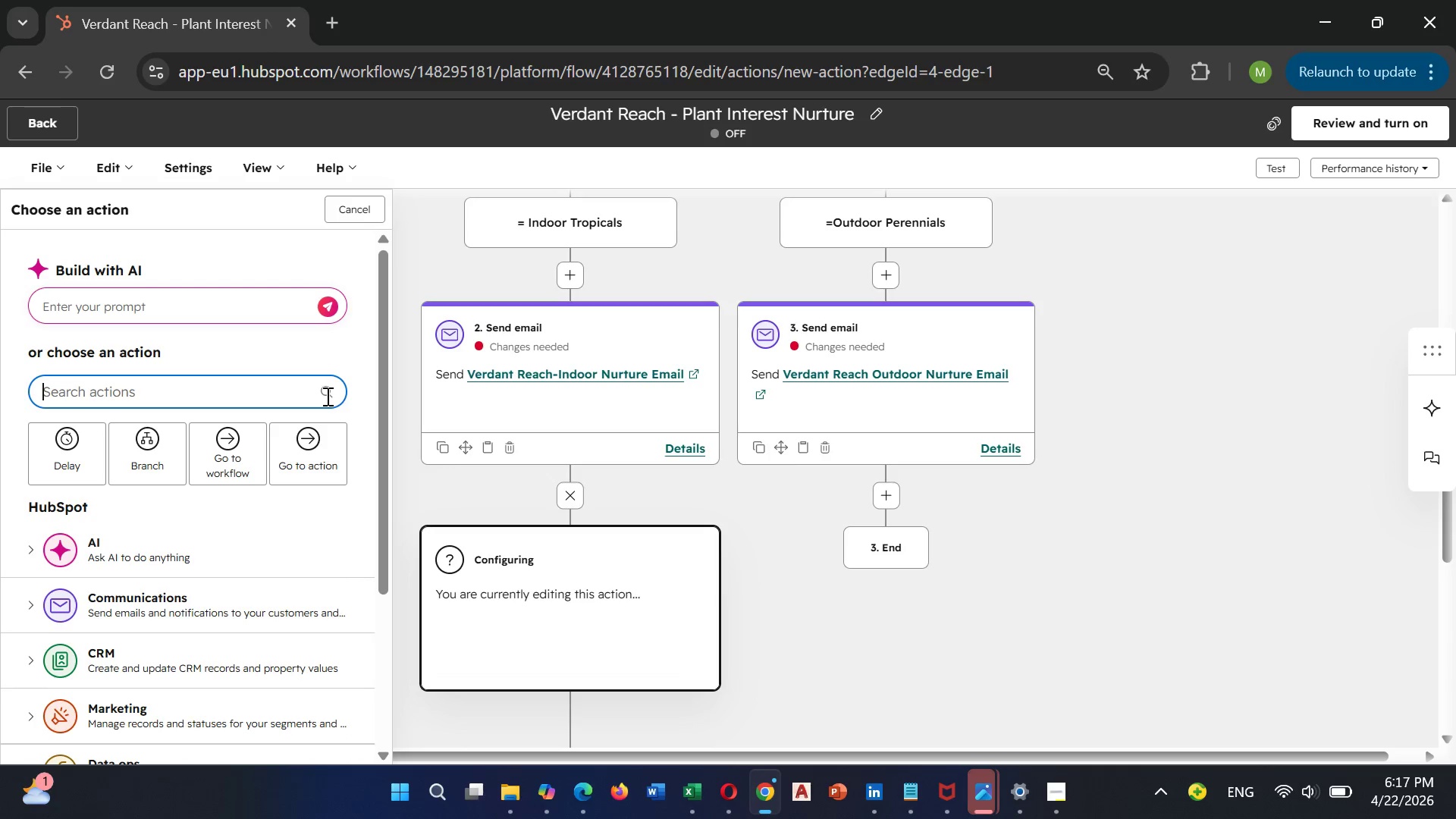 
type(ee)
 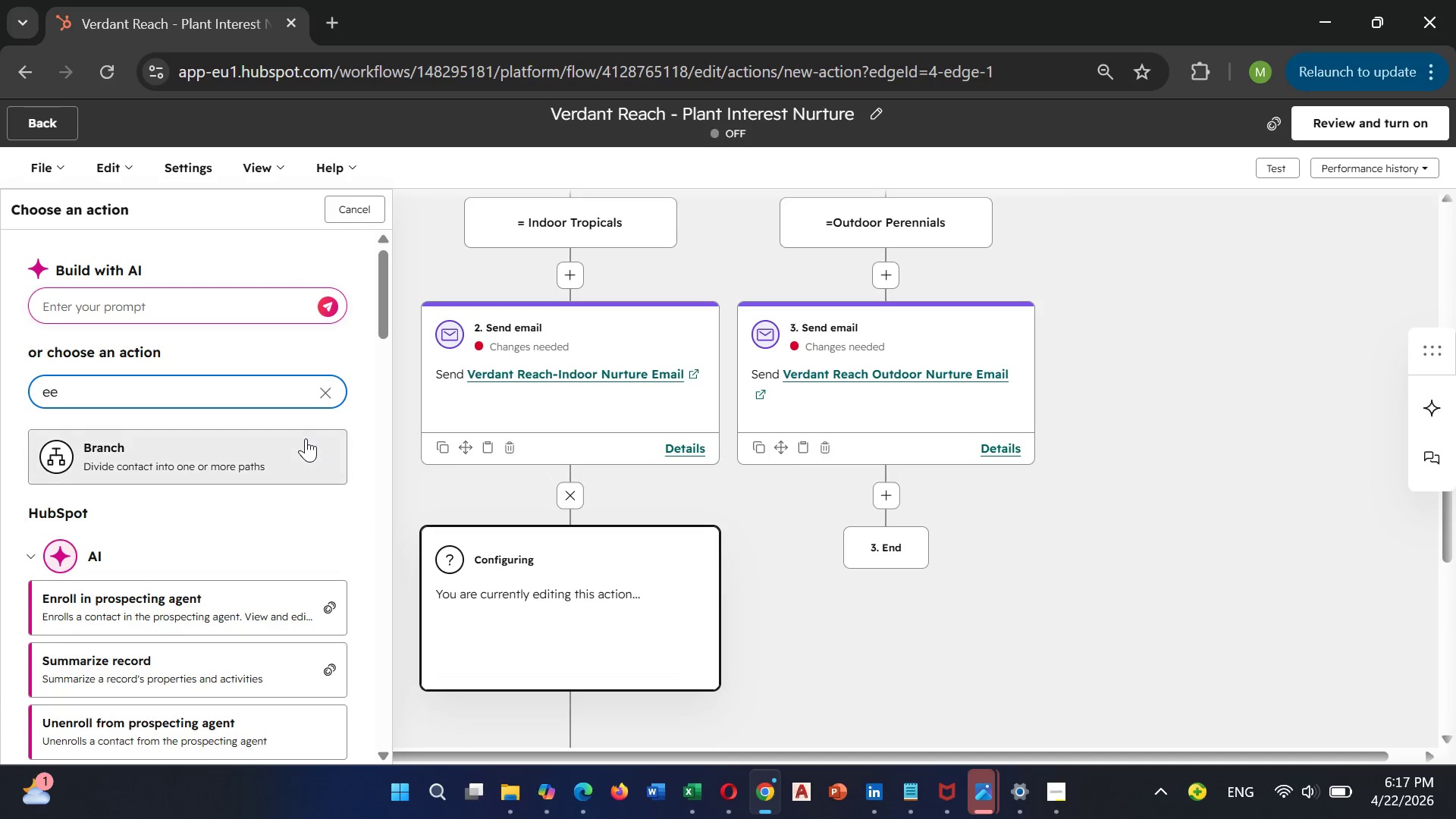 
key(Backspace)
 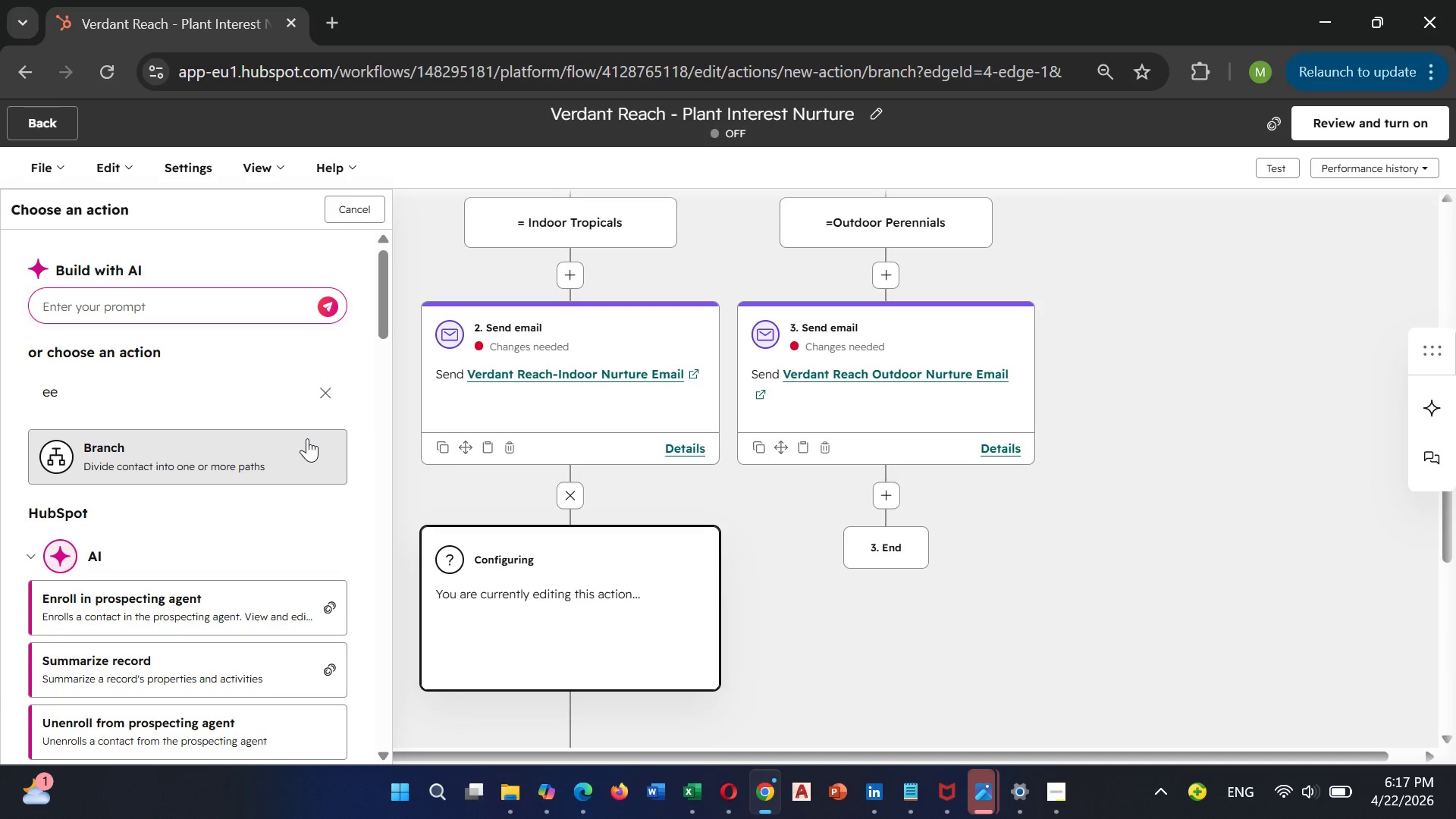 
key(Backspace)
 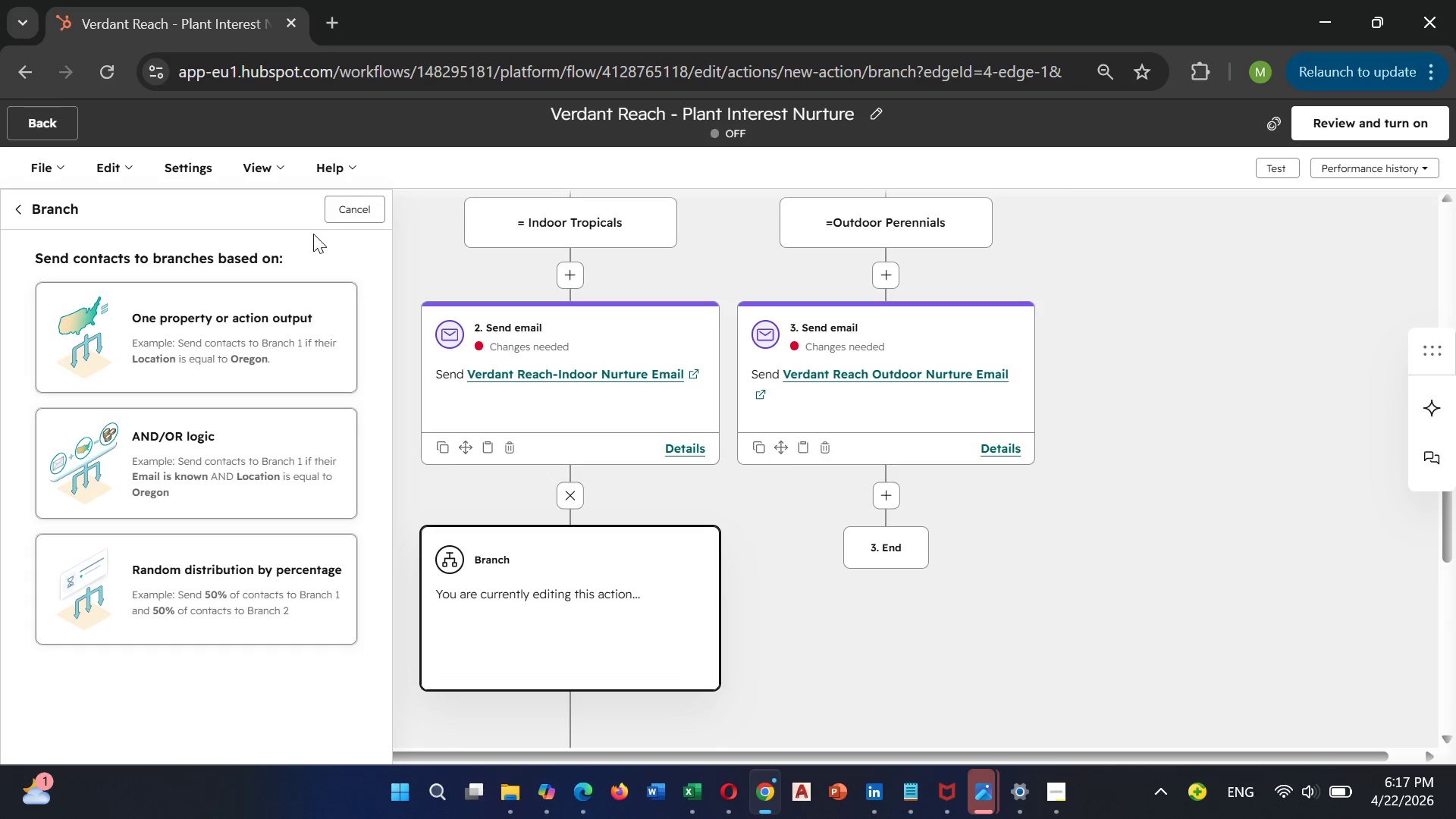 
left_click([347, 215])
 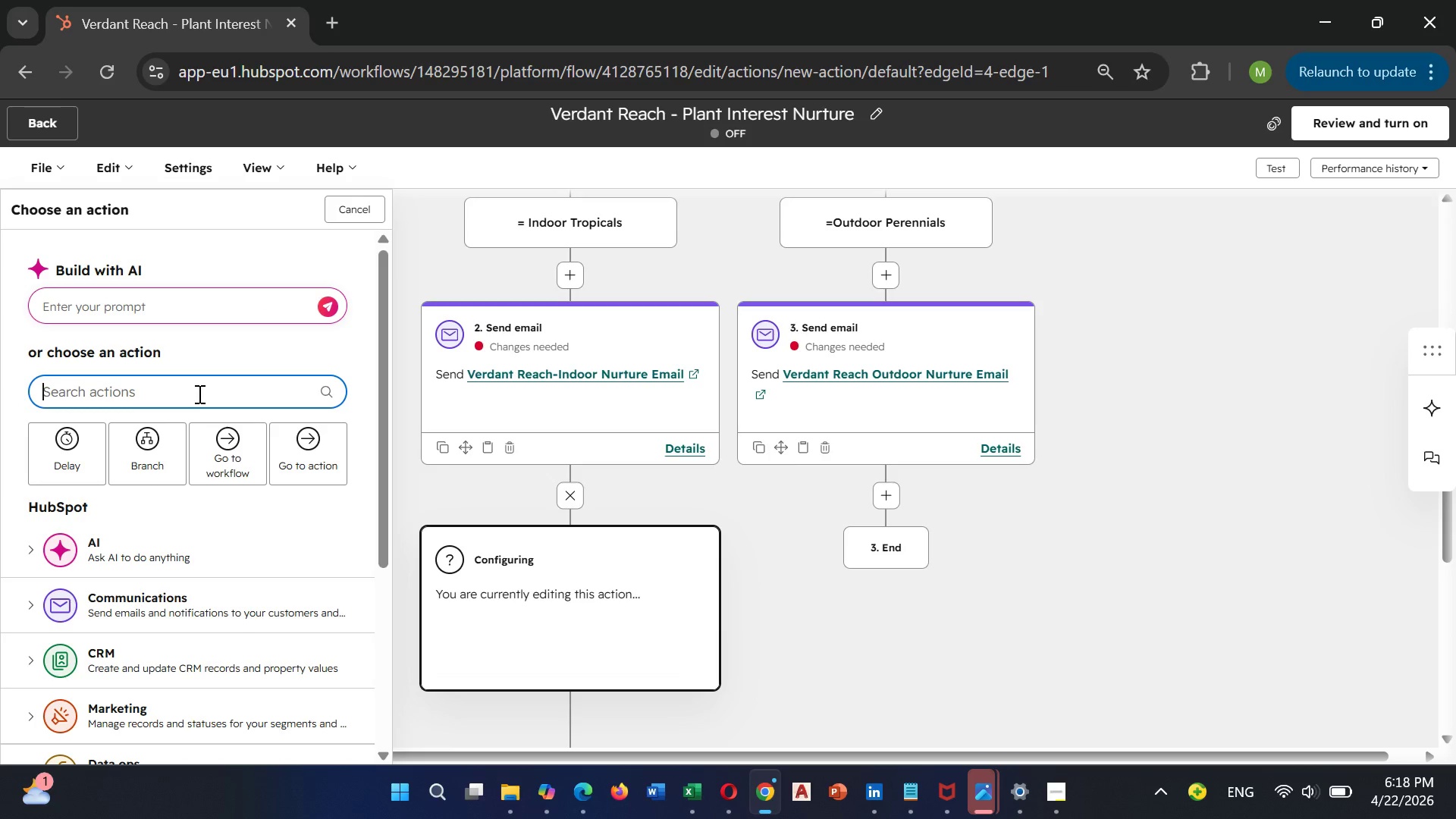 
type(de)
 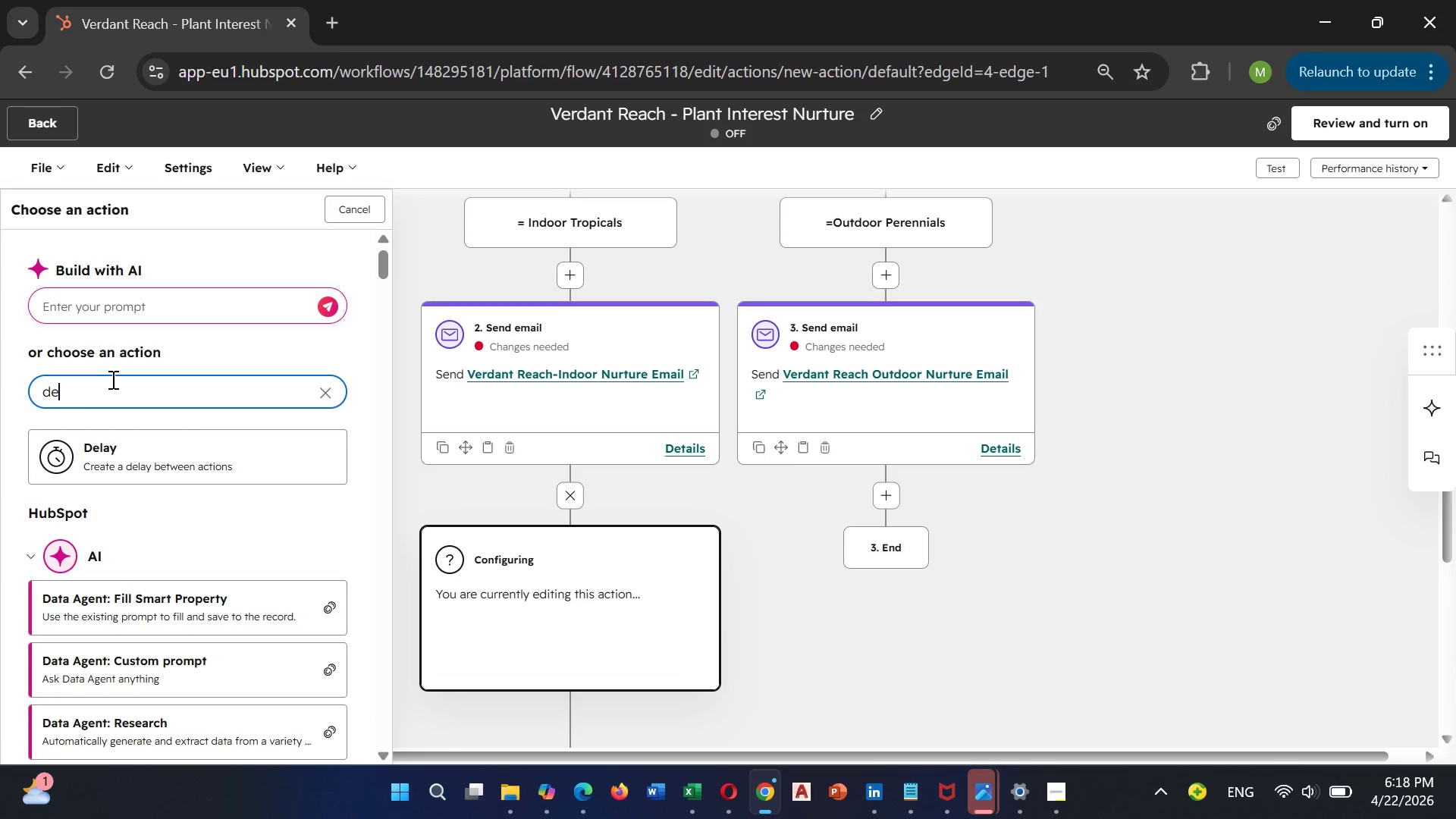 
left_click([144, 468])
 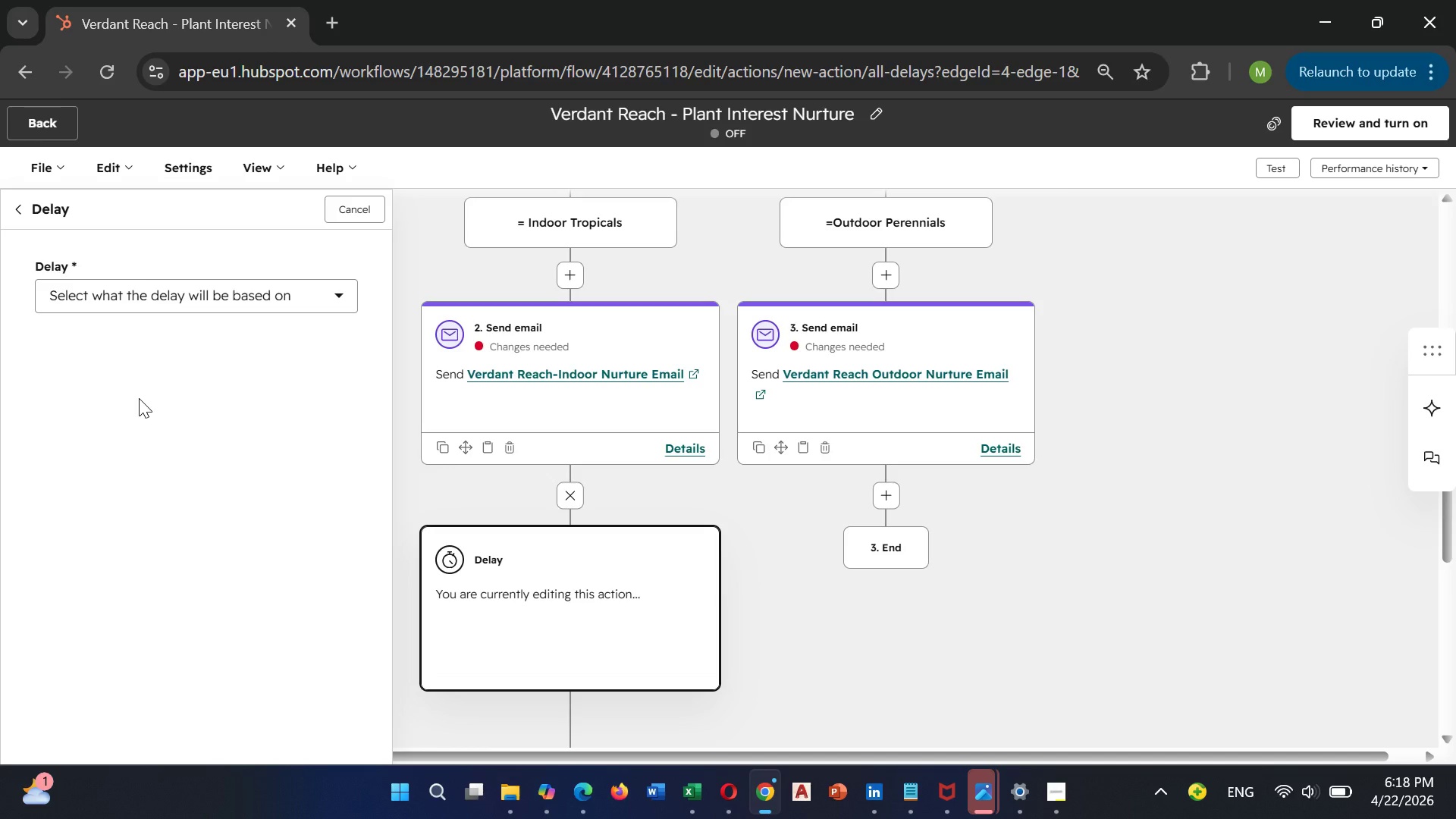 
wait(33.7)
 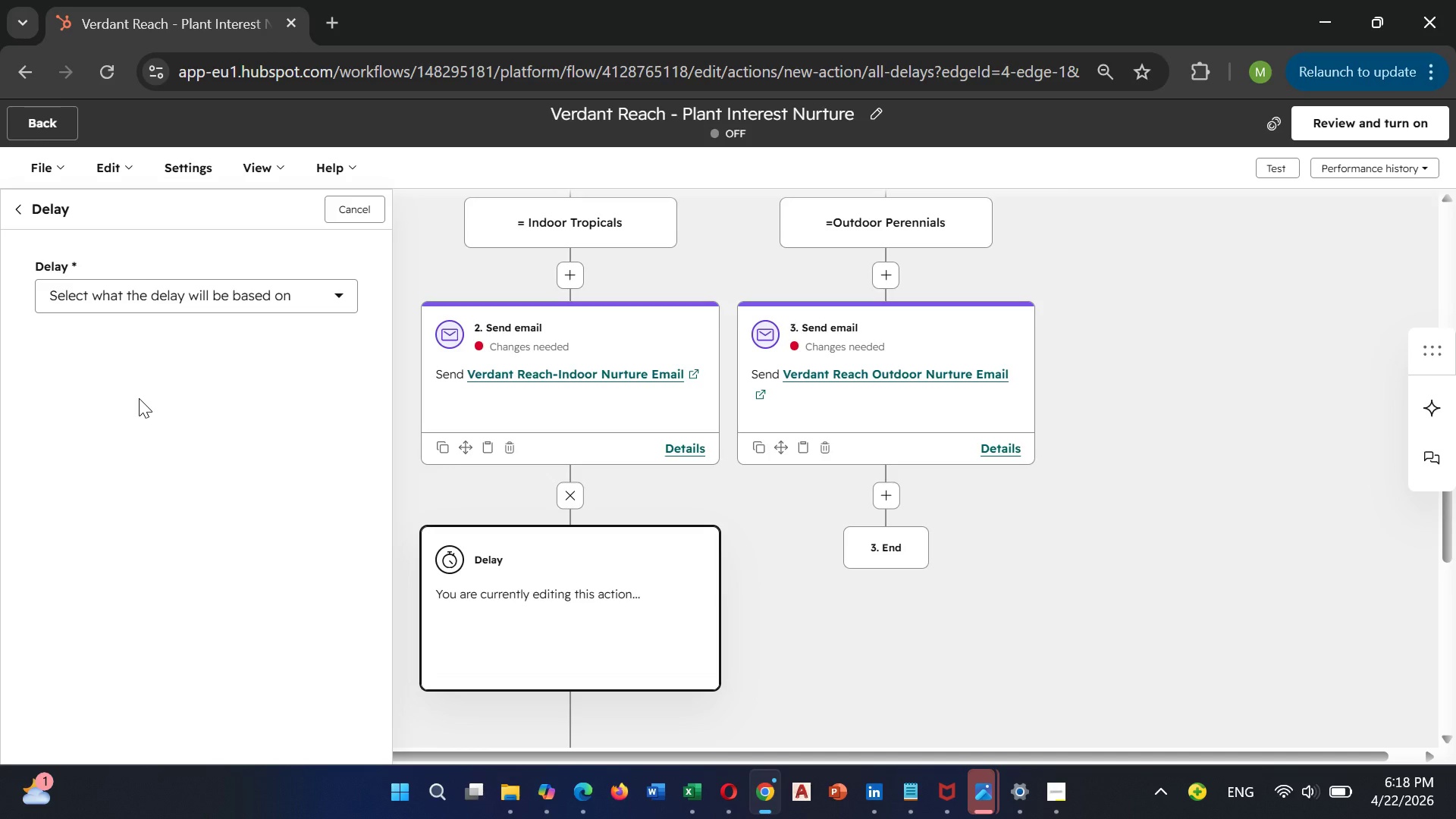 
left_click([156, 287])
 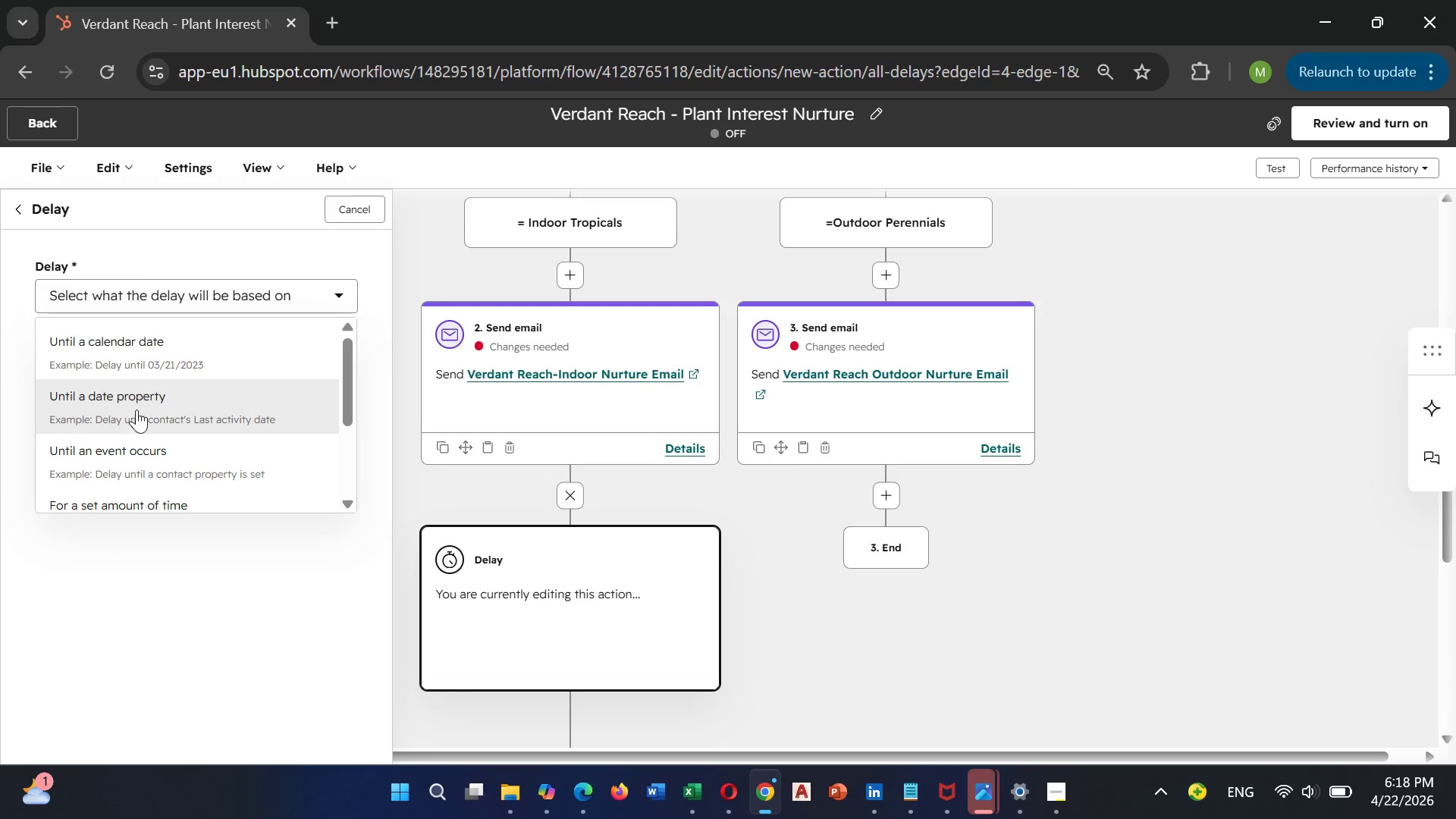 
mouse_move([131, 443])
 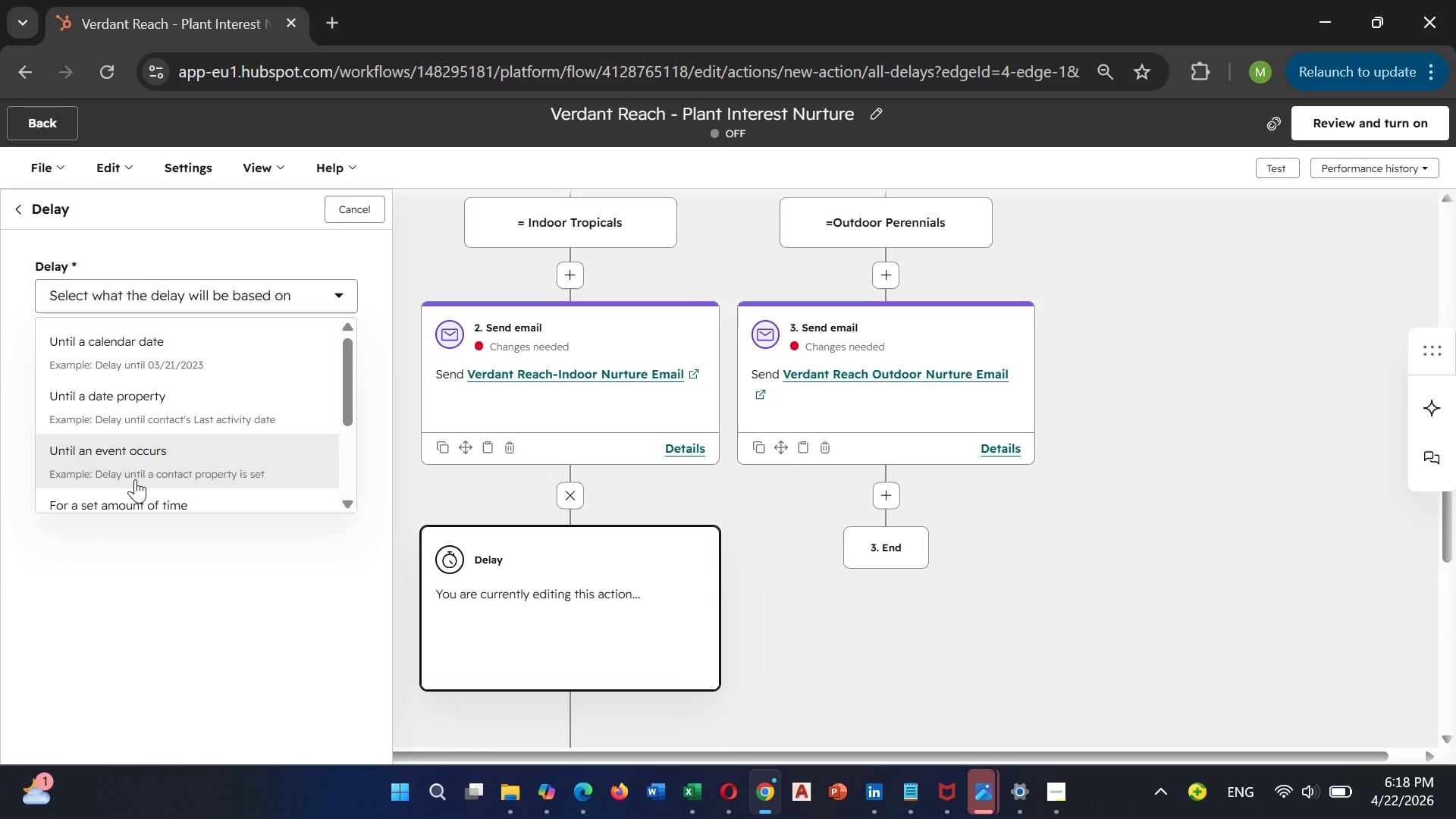 
left_click([133, 496])
 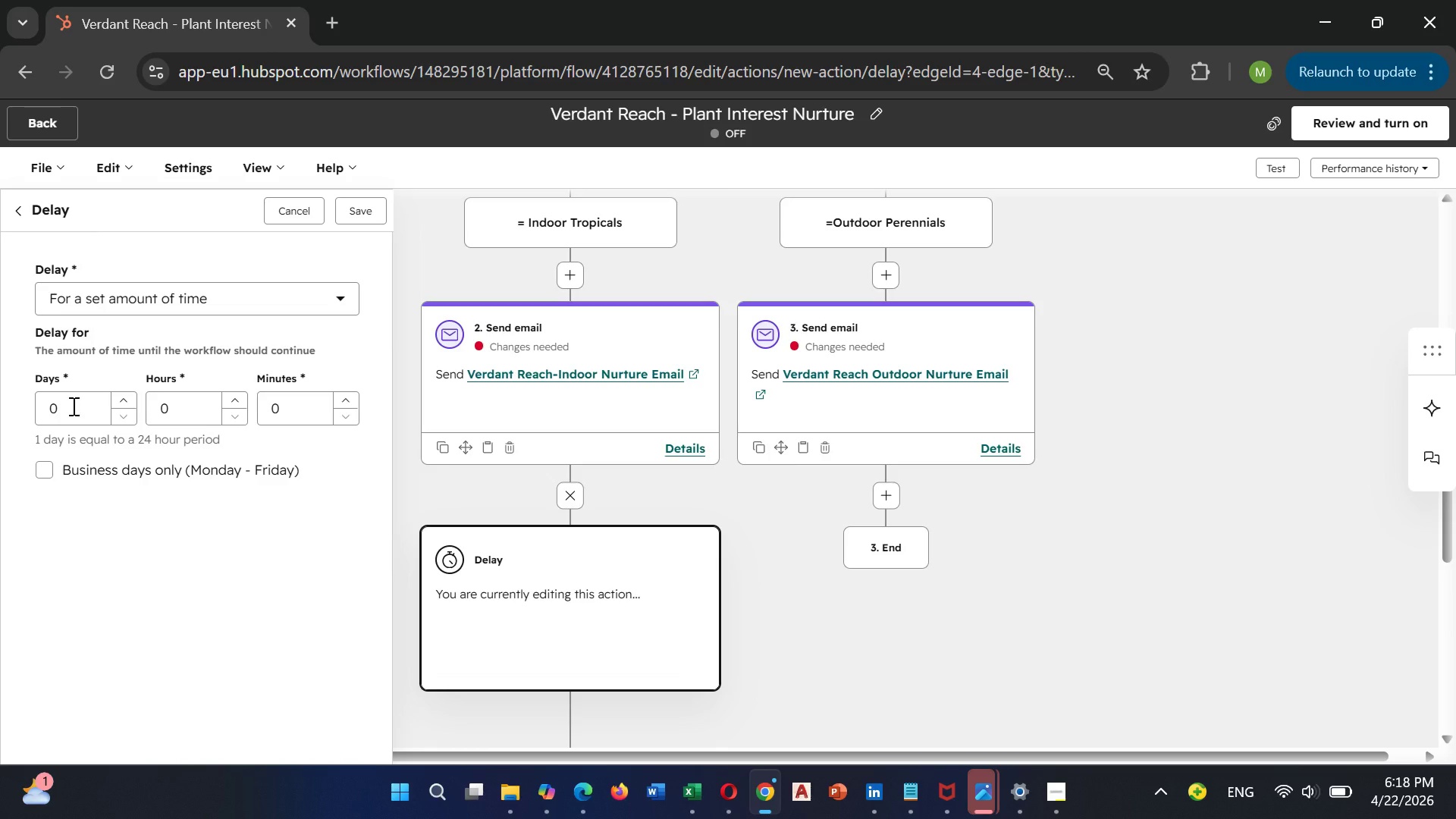 
wait(10.88)
 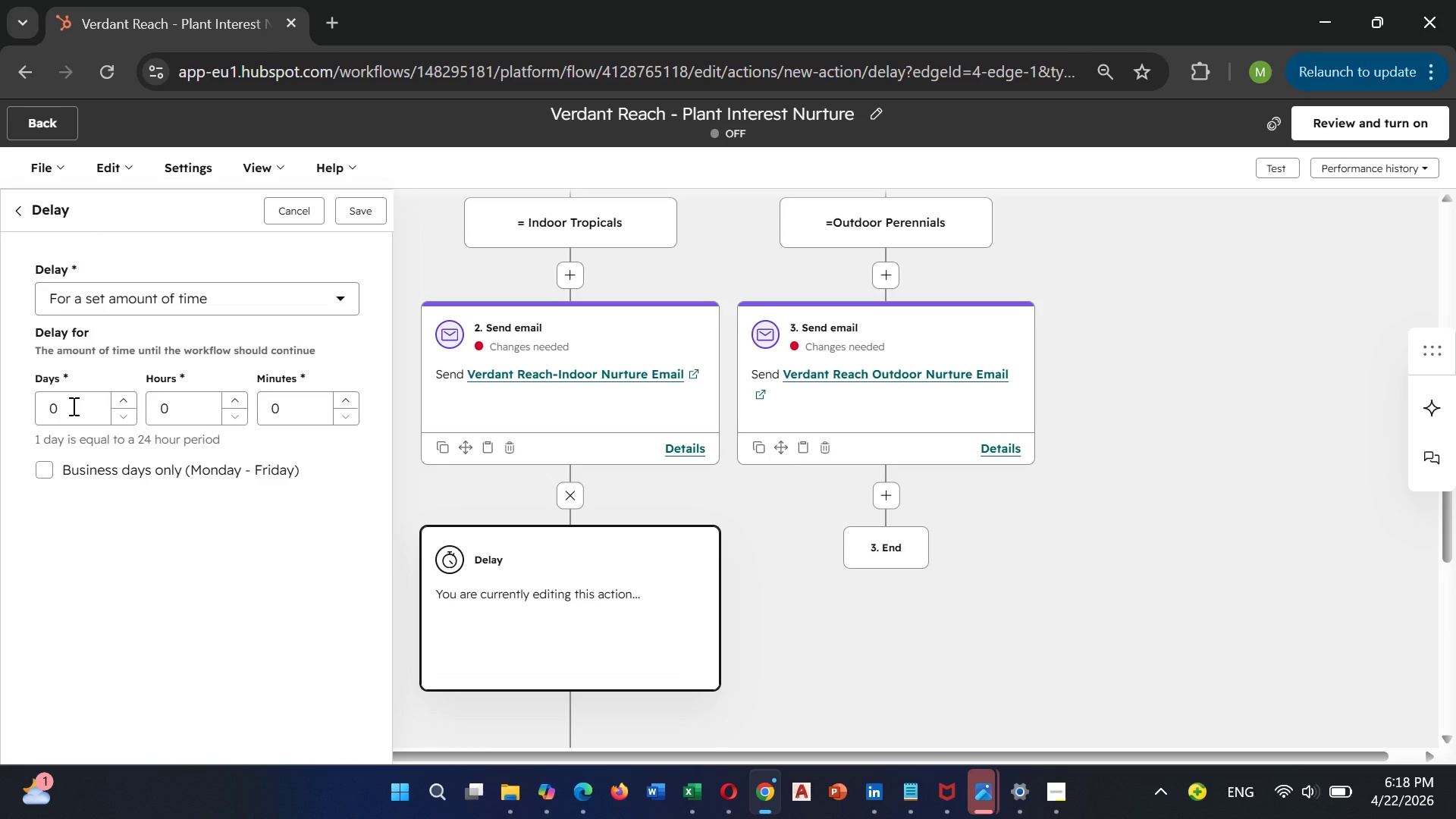 
left_click([172, 413])
 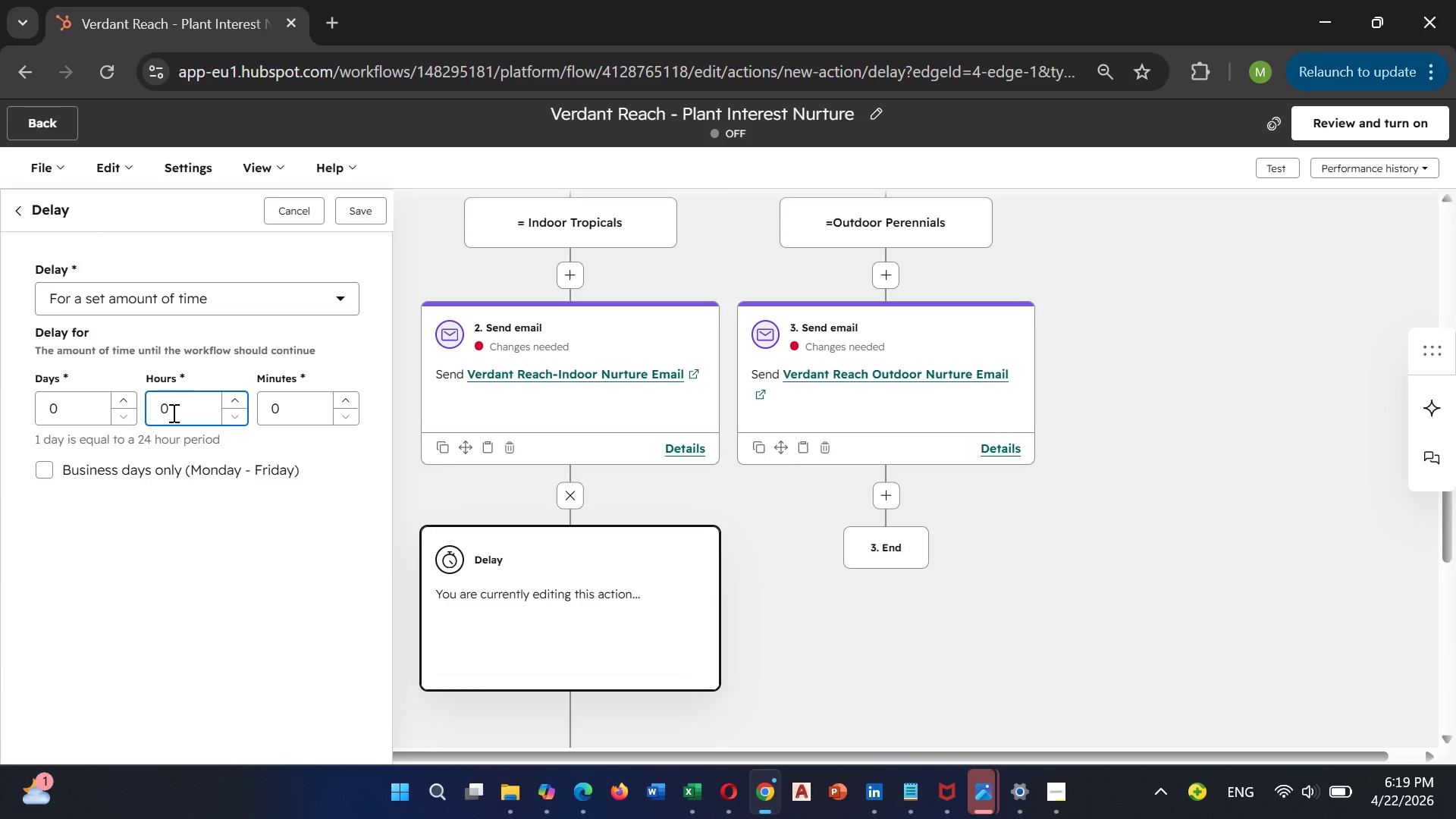 
key(Backspace)
 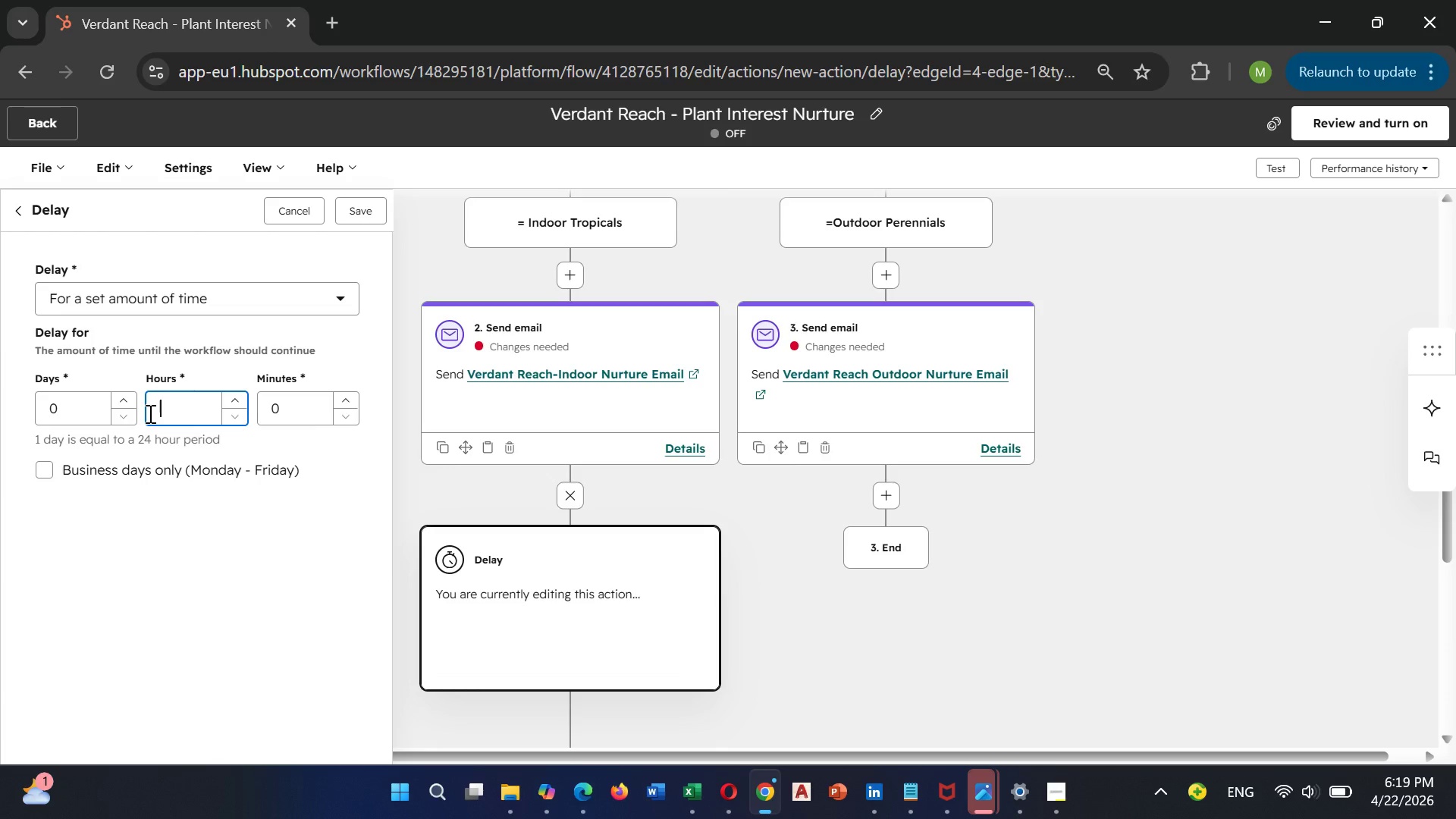 
type(48)
 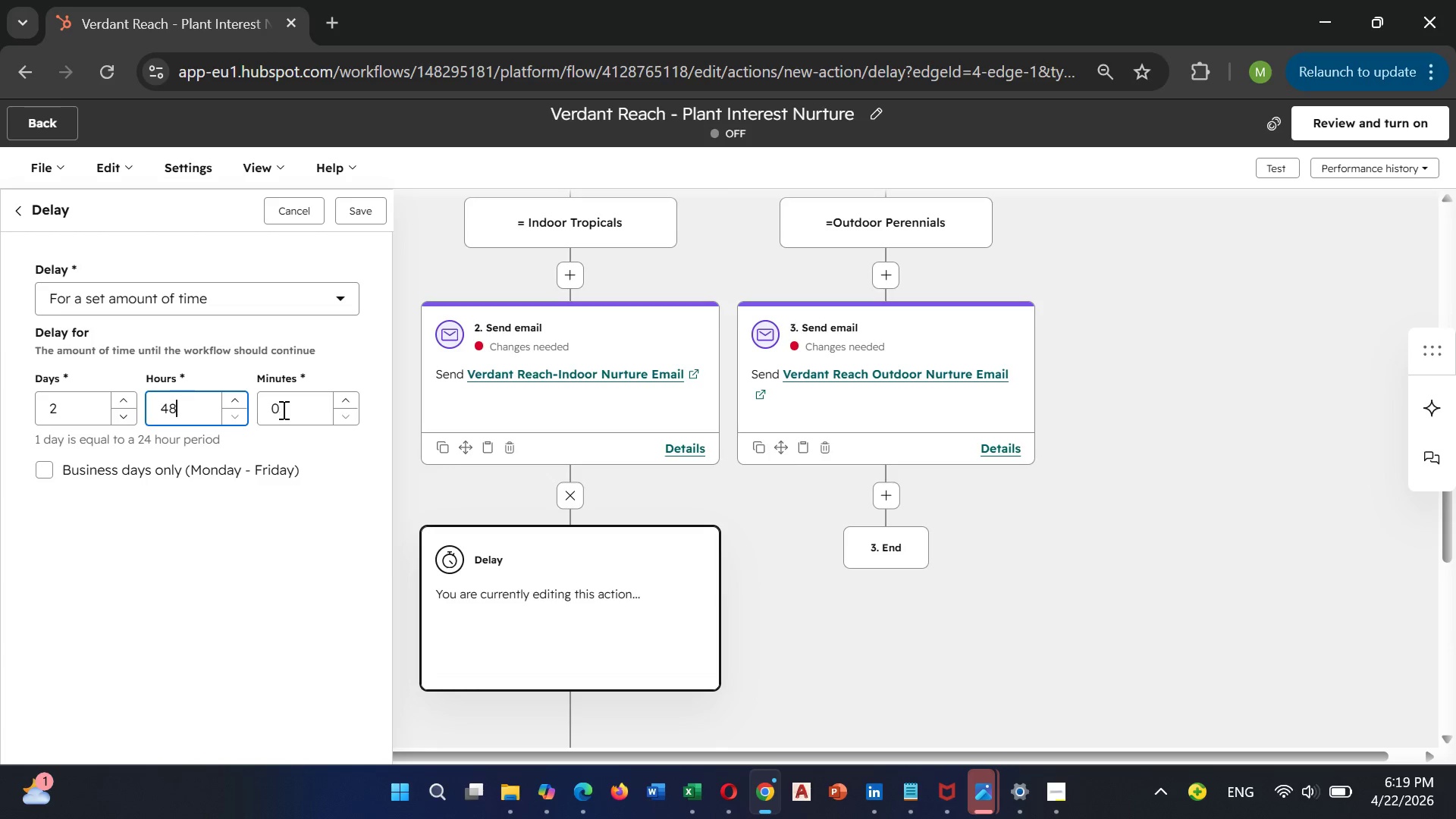 
left_click([282, 410])
 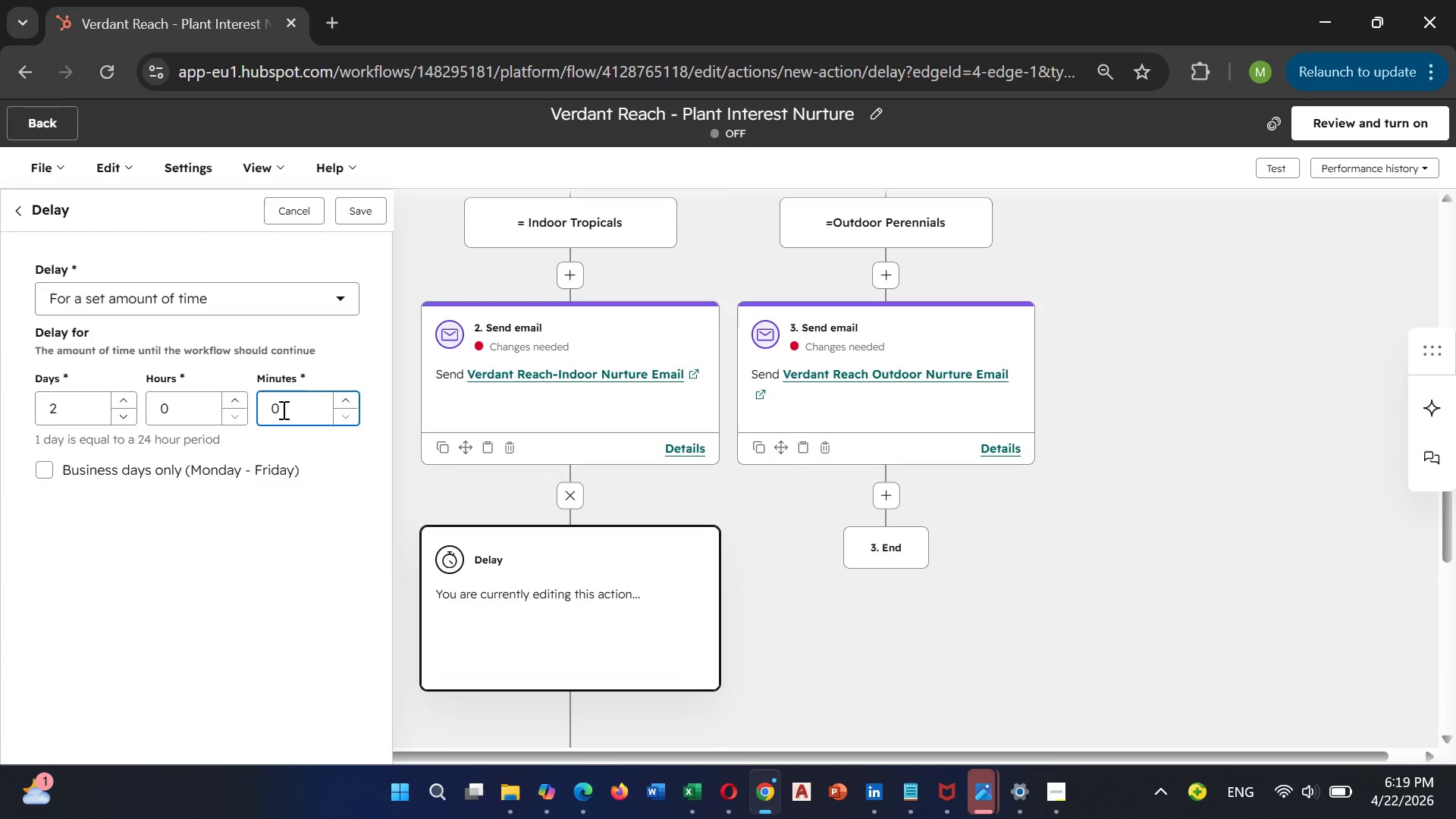 
key(0)
 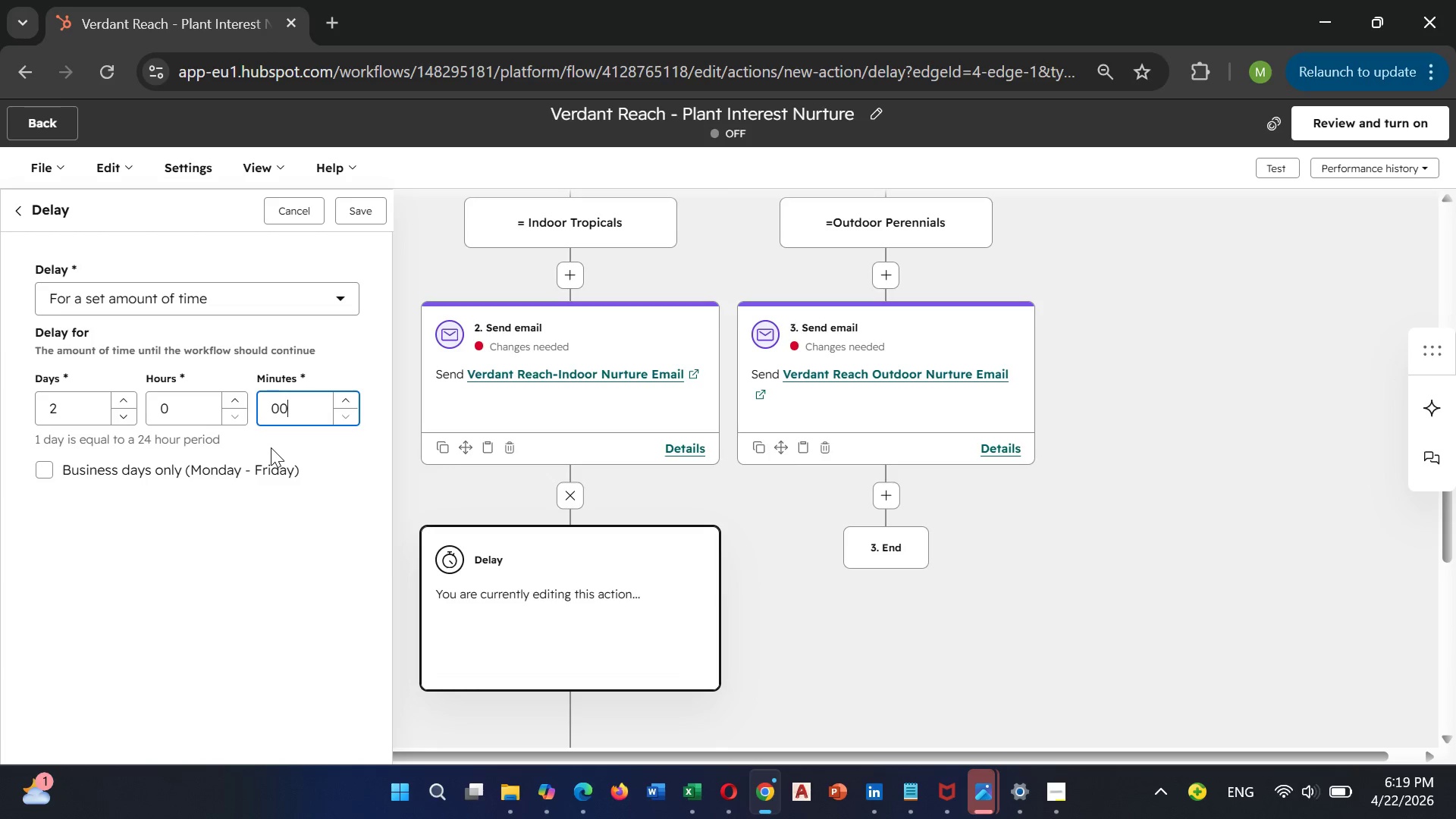 
key(Backspace)
 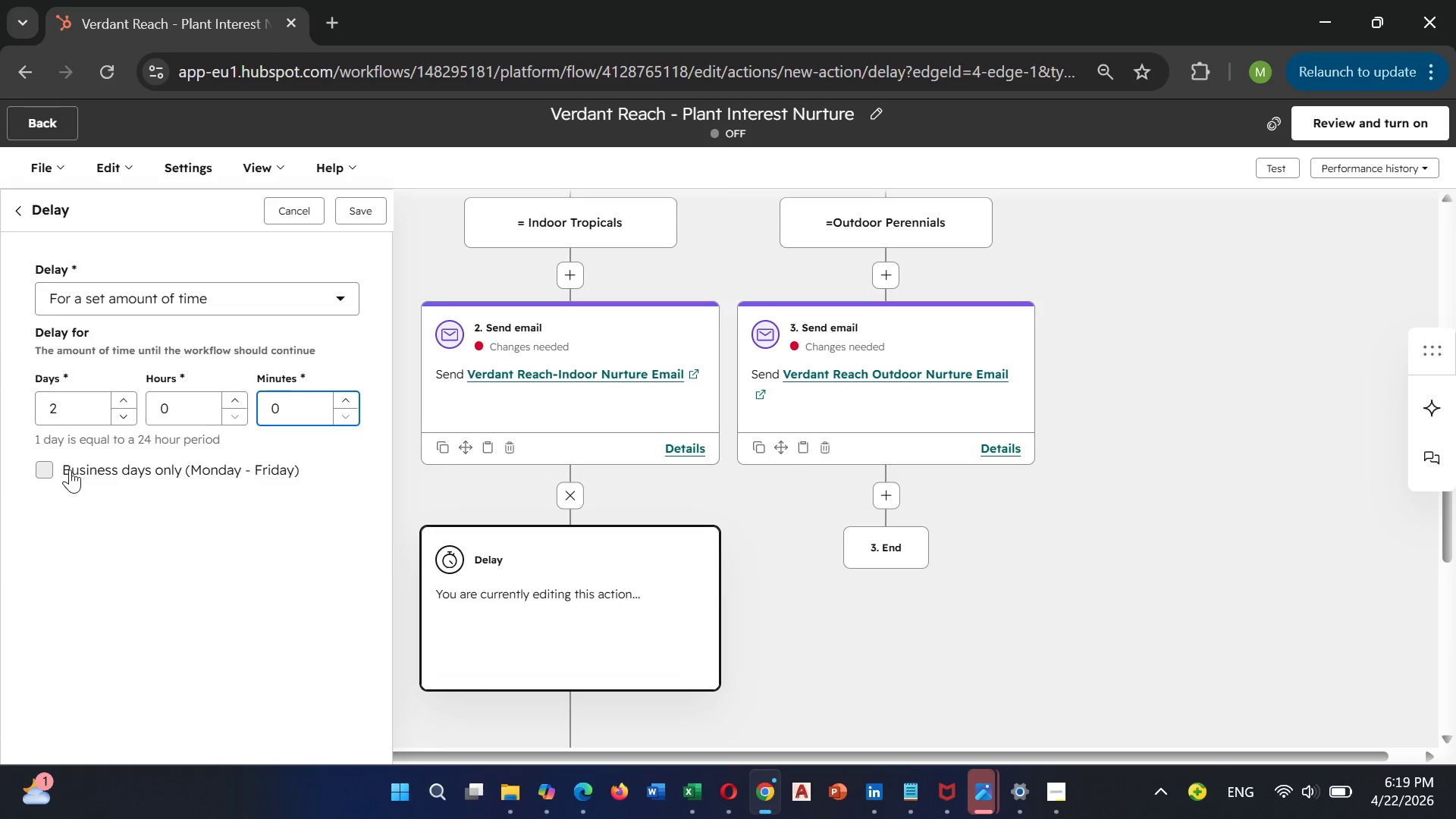 
left_click([39, 463])
 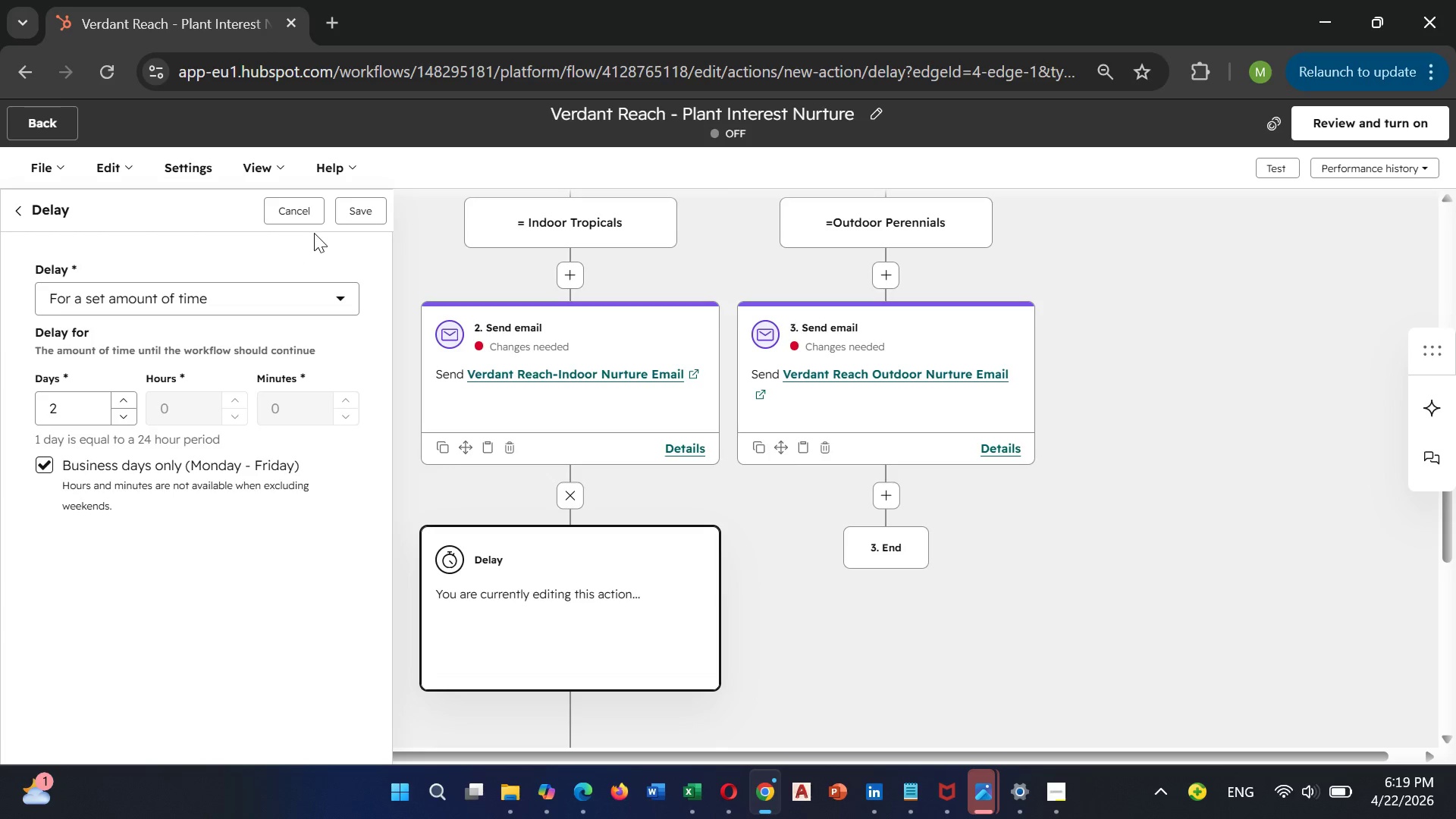 
wait(5.73)
 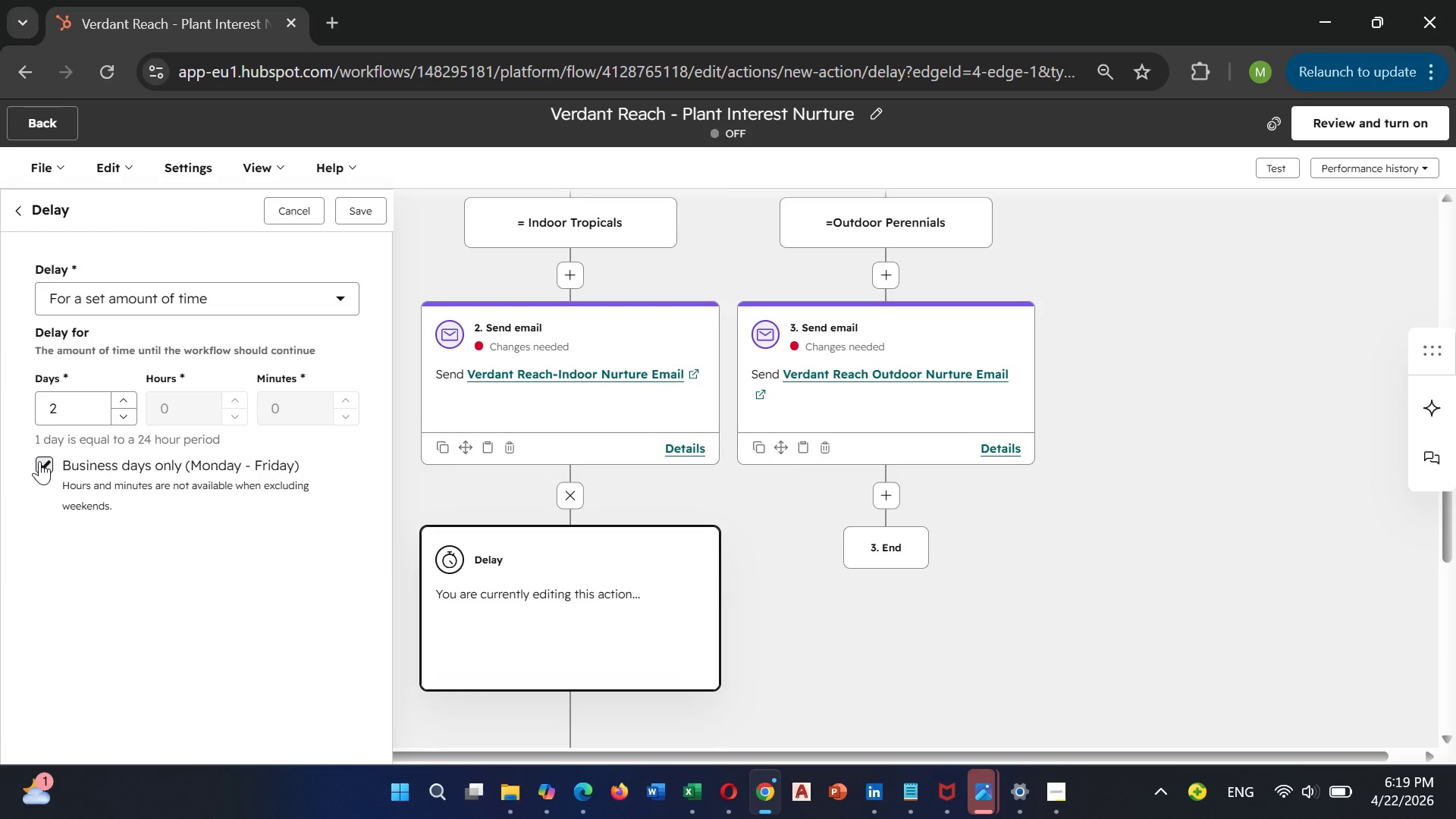 
left_click([351, 212])
 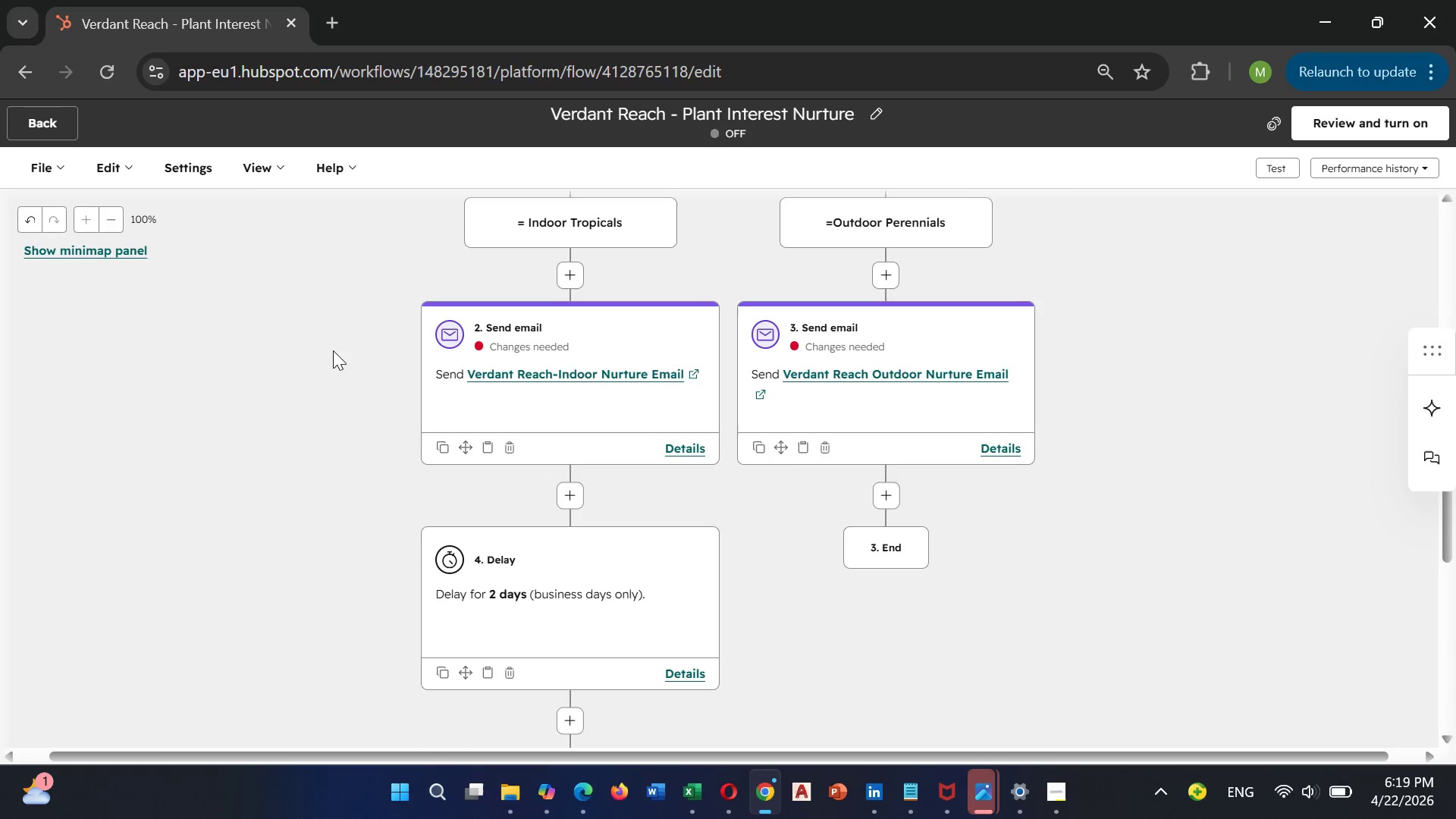 
scroll: coordinate [349, 402], scroll_direction: none, amount: 0.0
 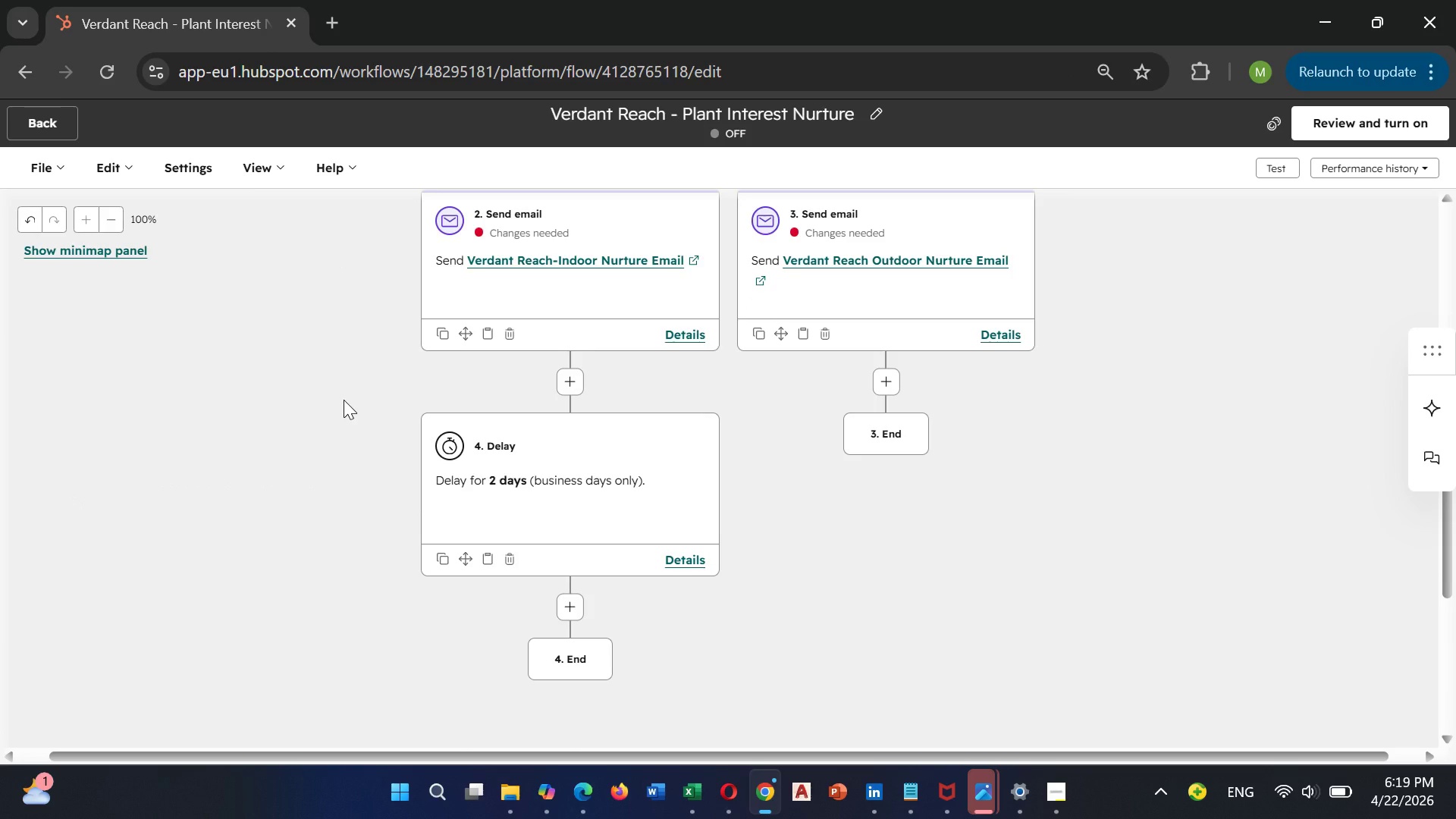 
wait(7.03)
 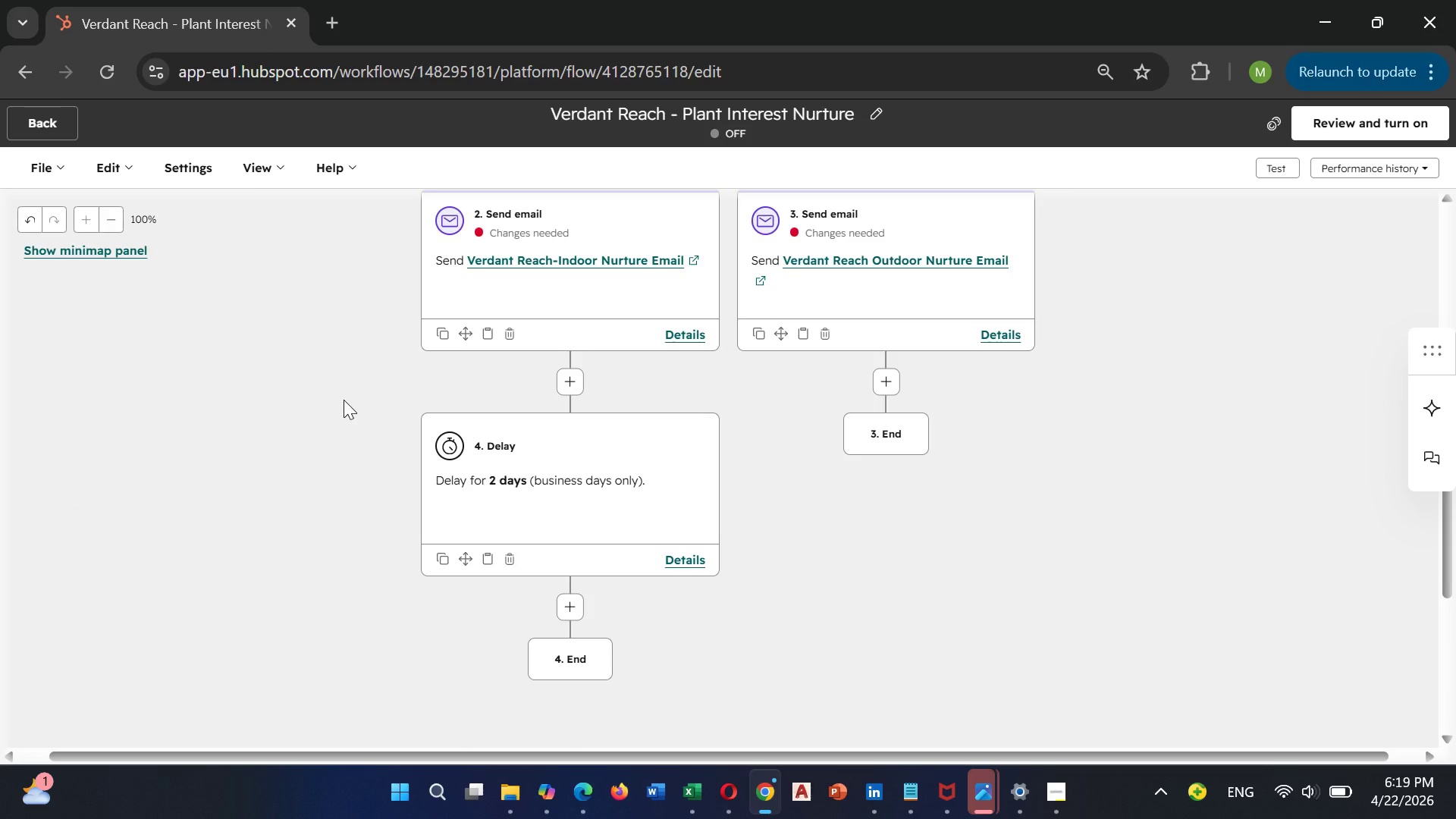 
left_click([889, 386])
 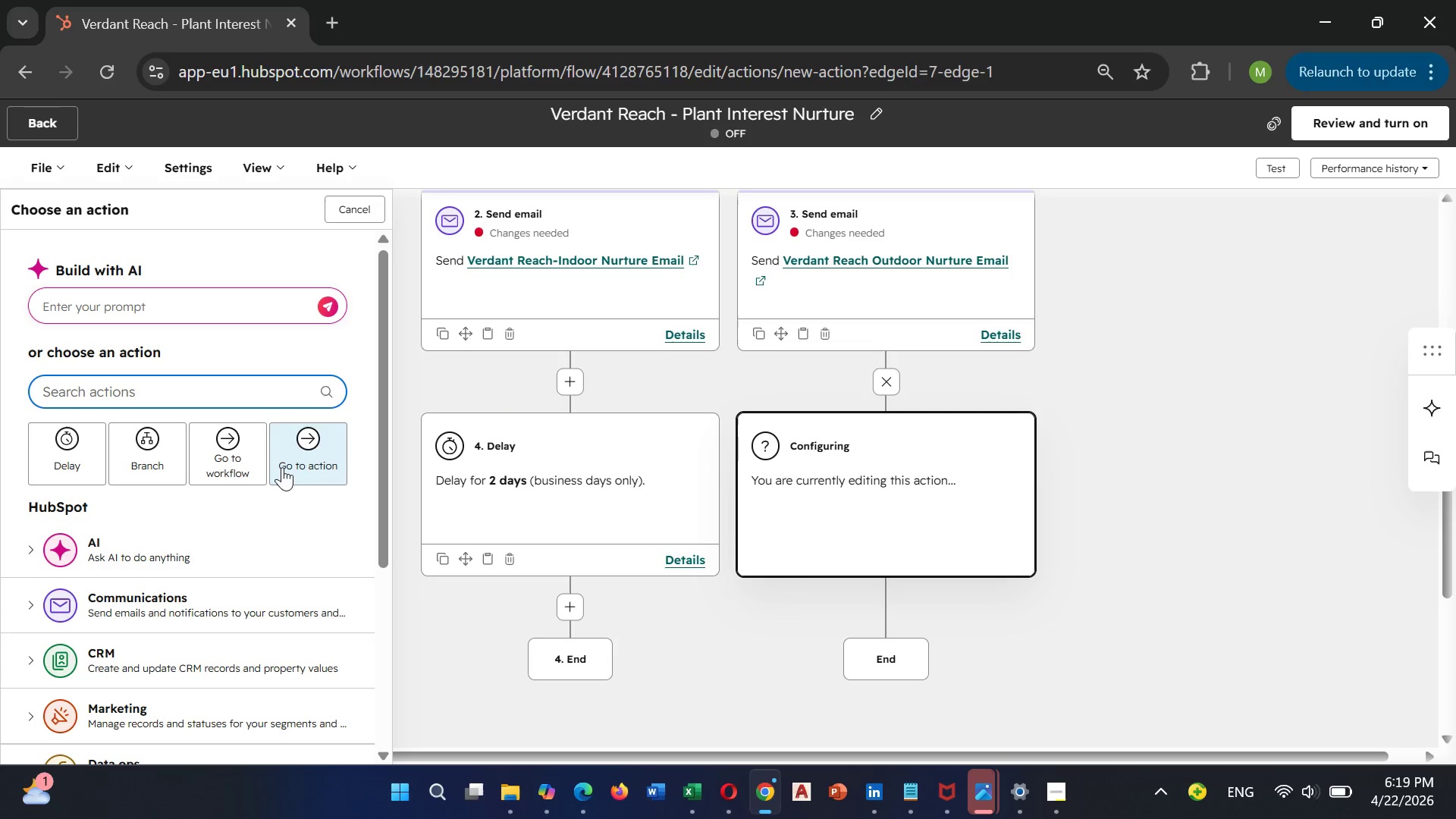 
left_click([75, 462])
 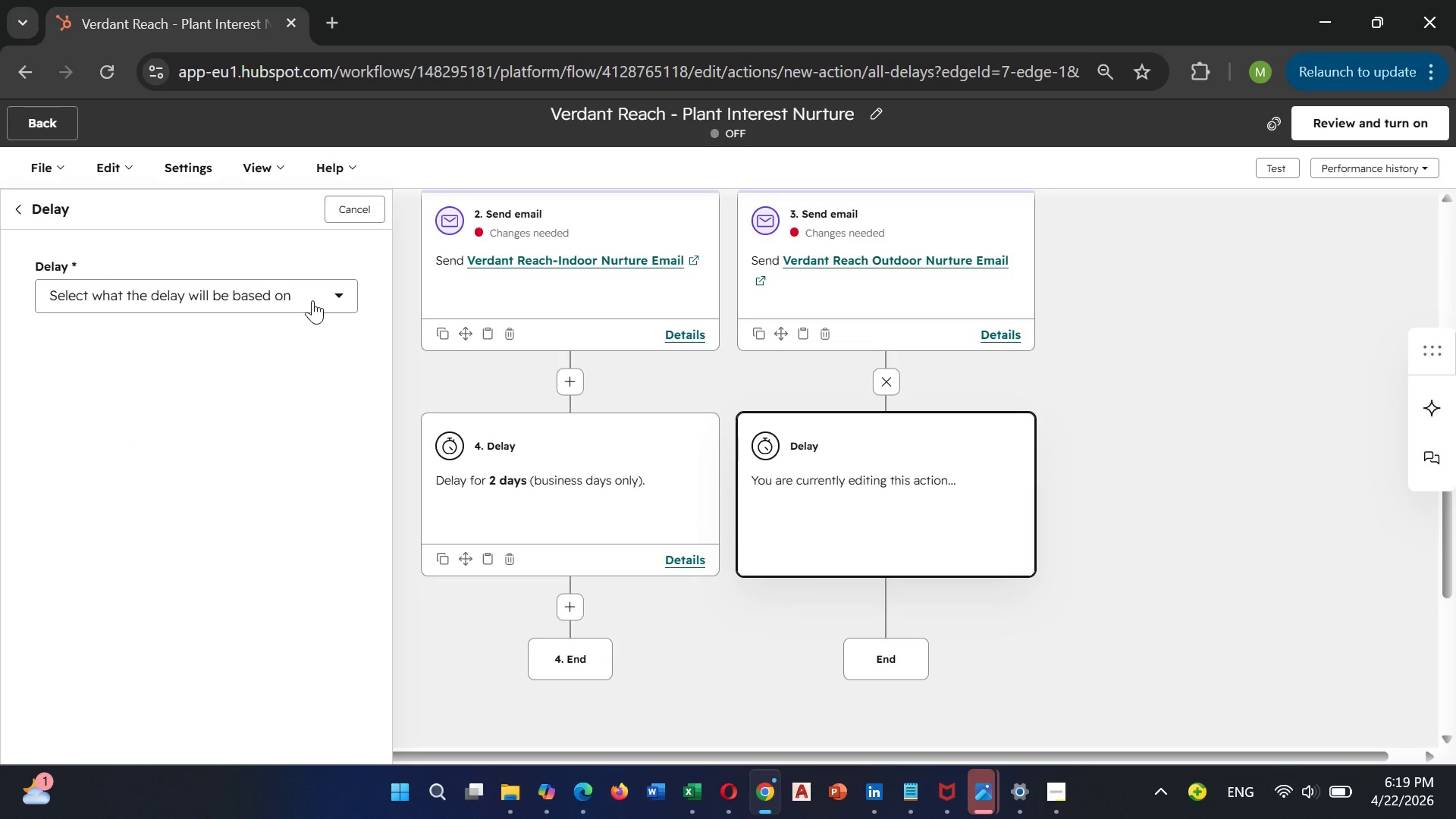 
left_click([312, 300])
 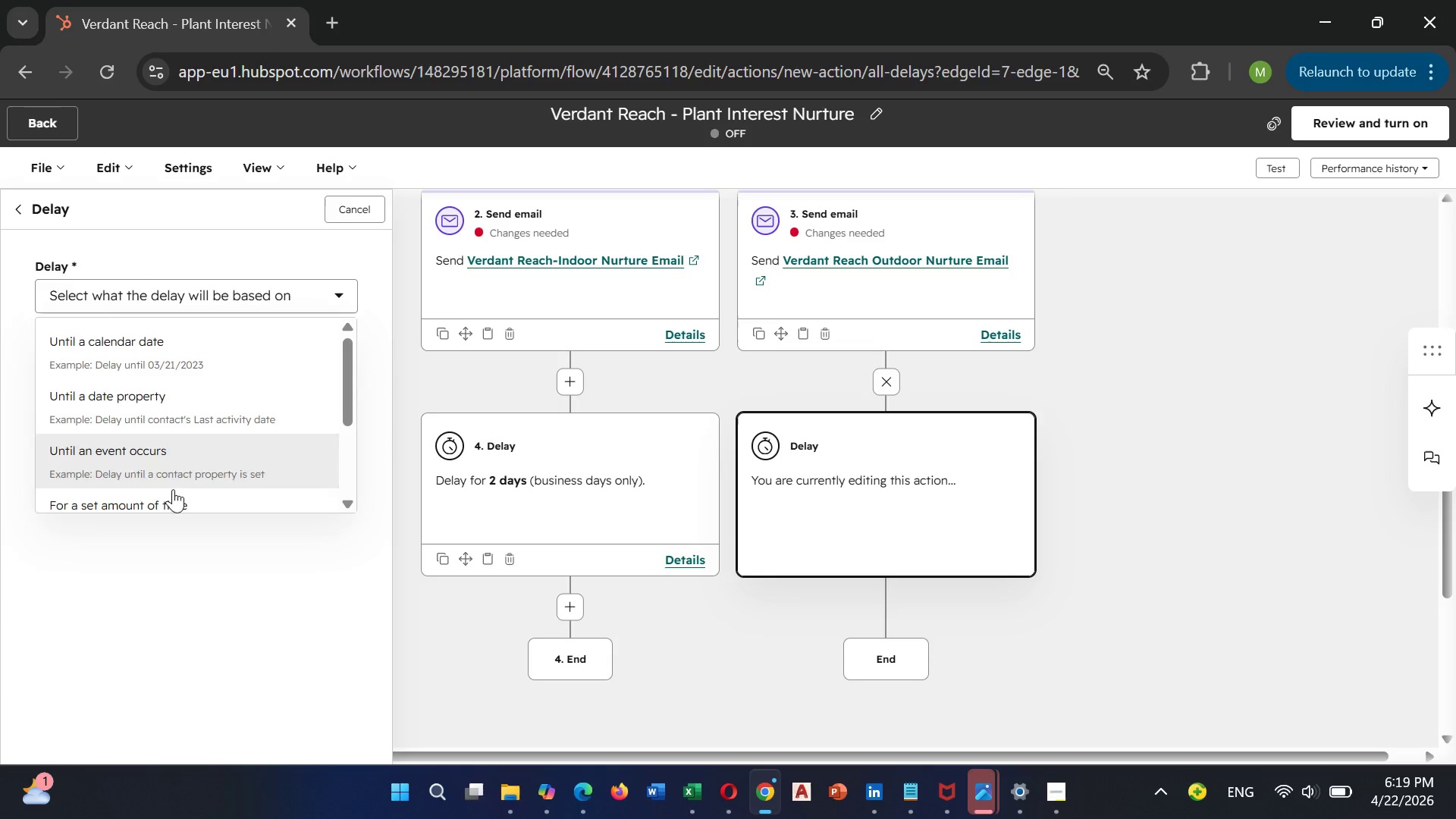 
left_click([164, 495])
 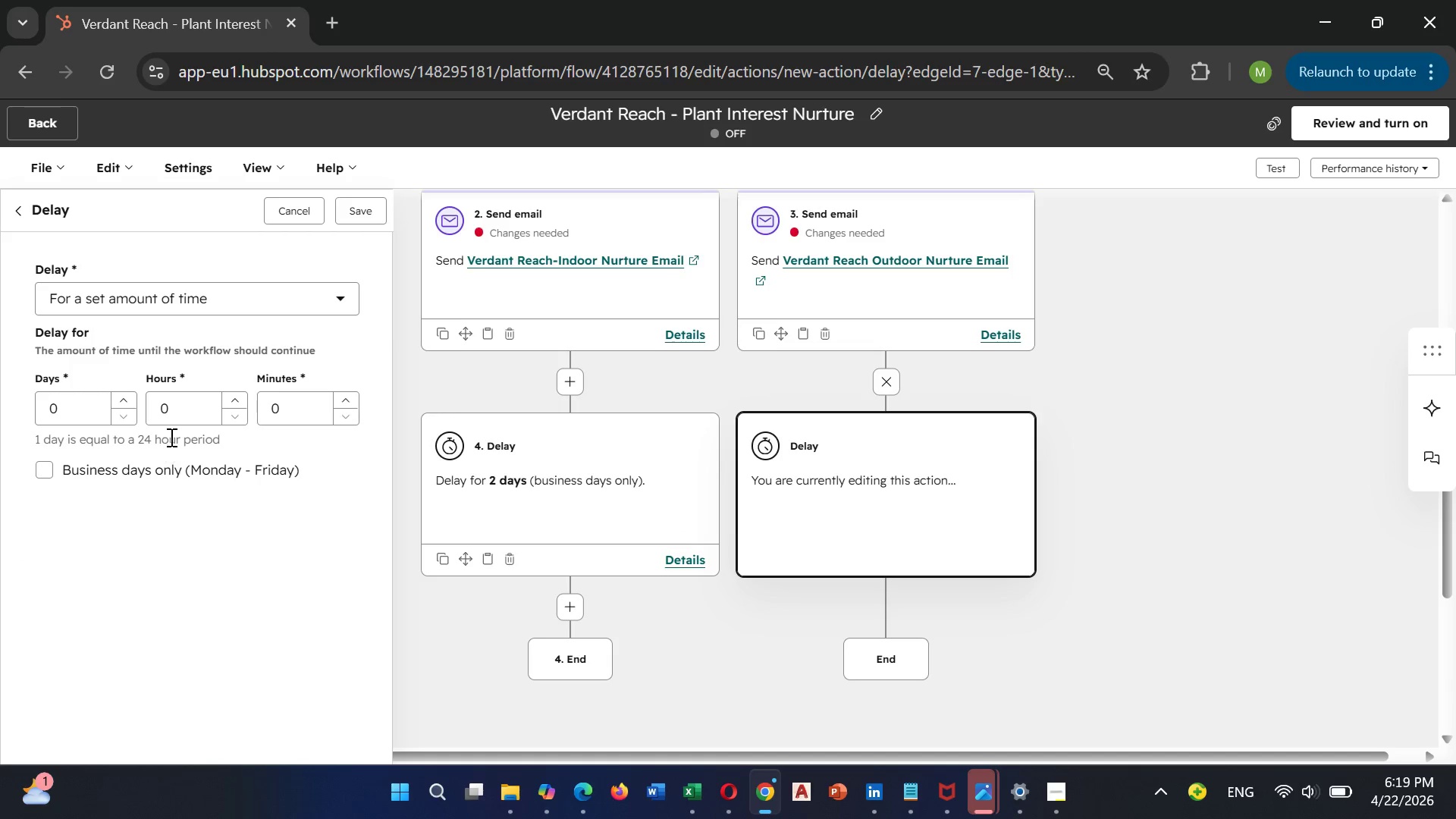 
left_click([188, 411])
 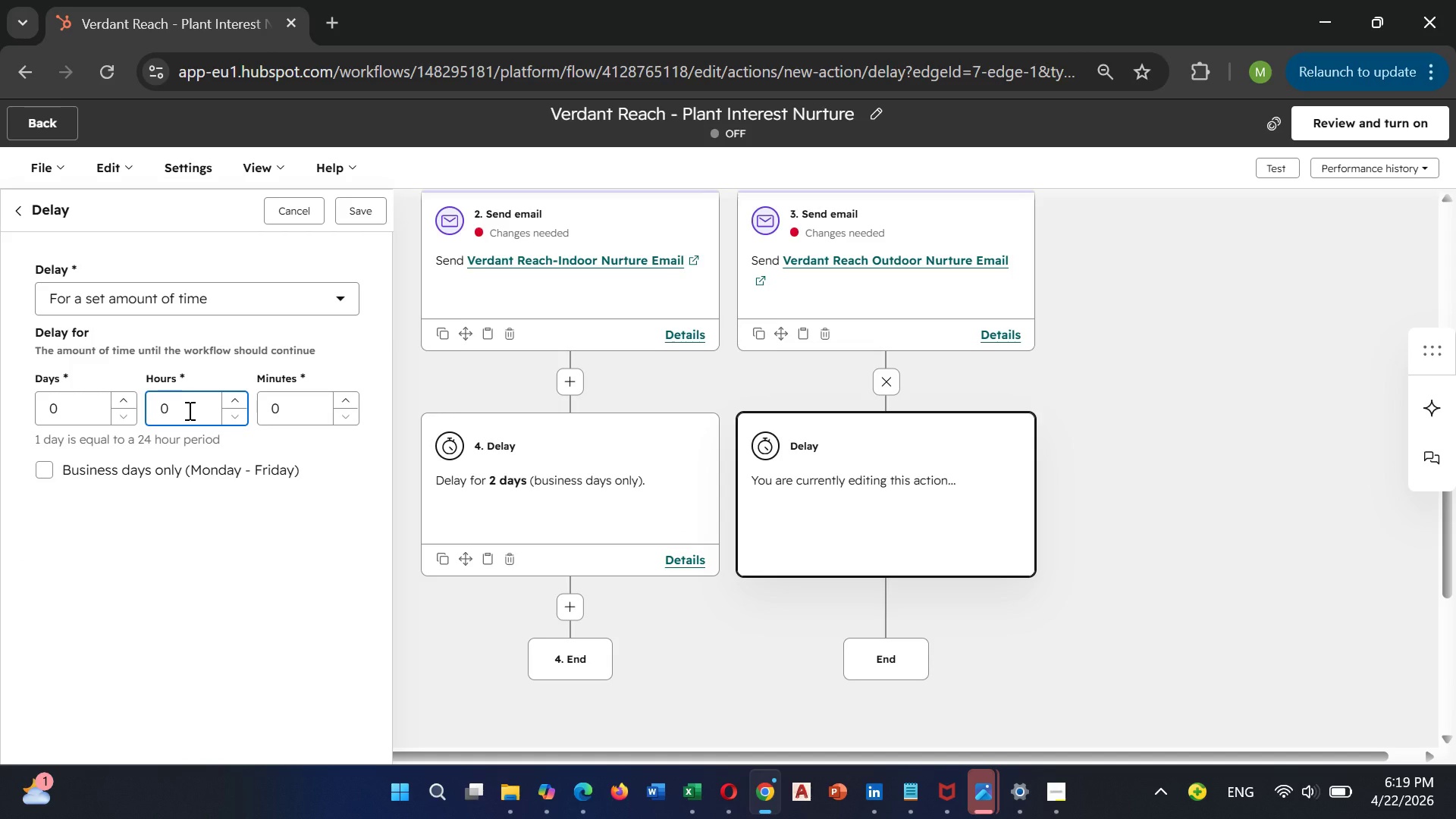 
key(Backspace)
type(48)
 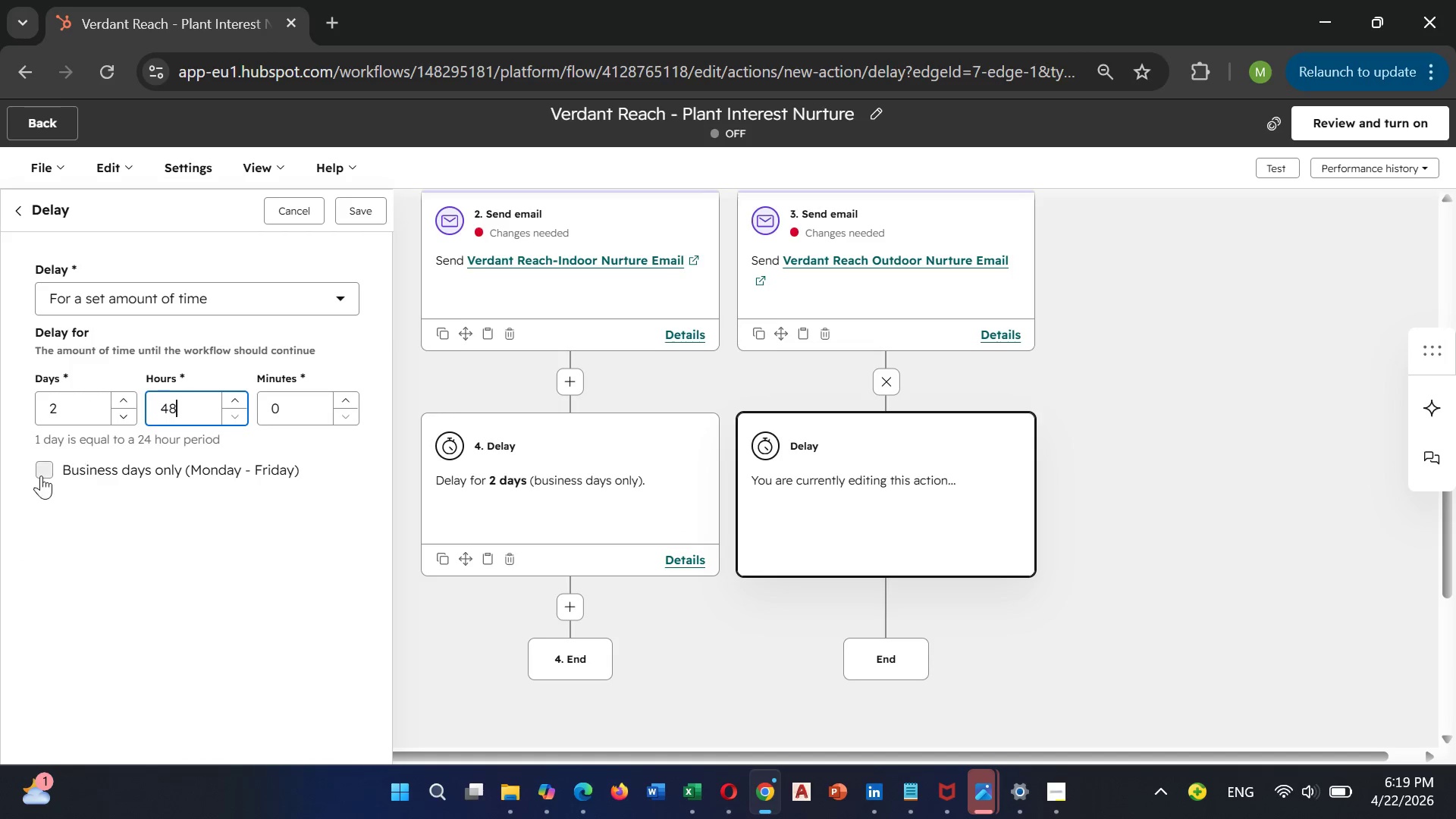 
left_click([40, 475])
 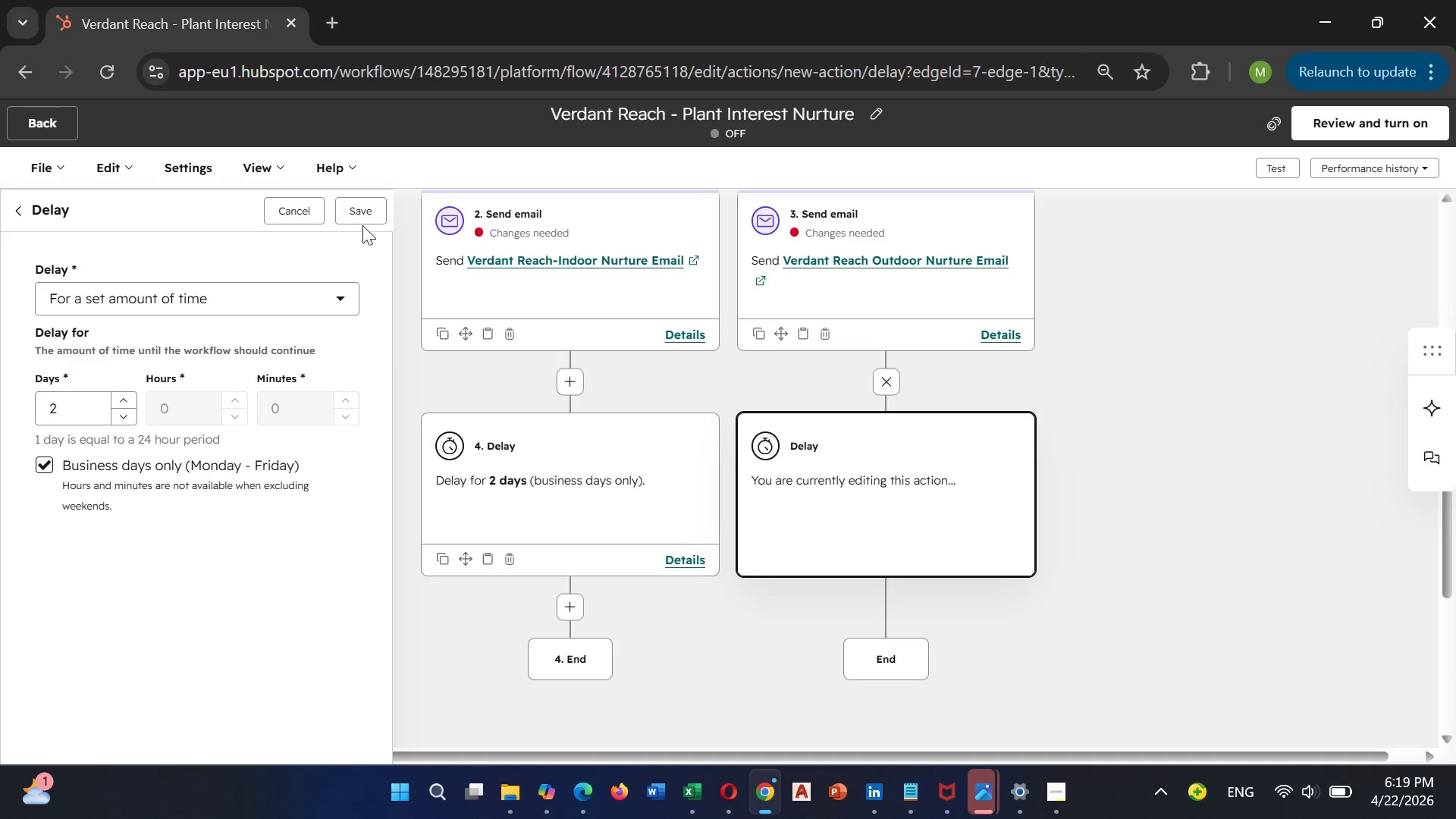 
left_click([362, 214])
 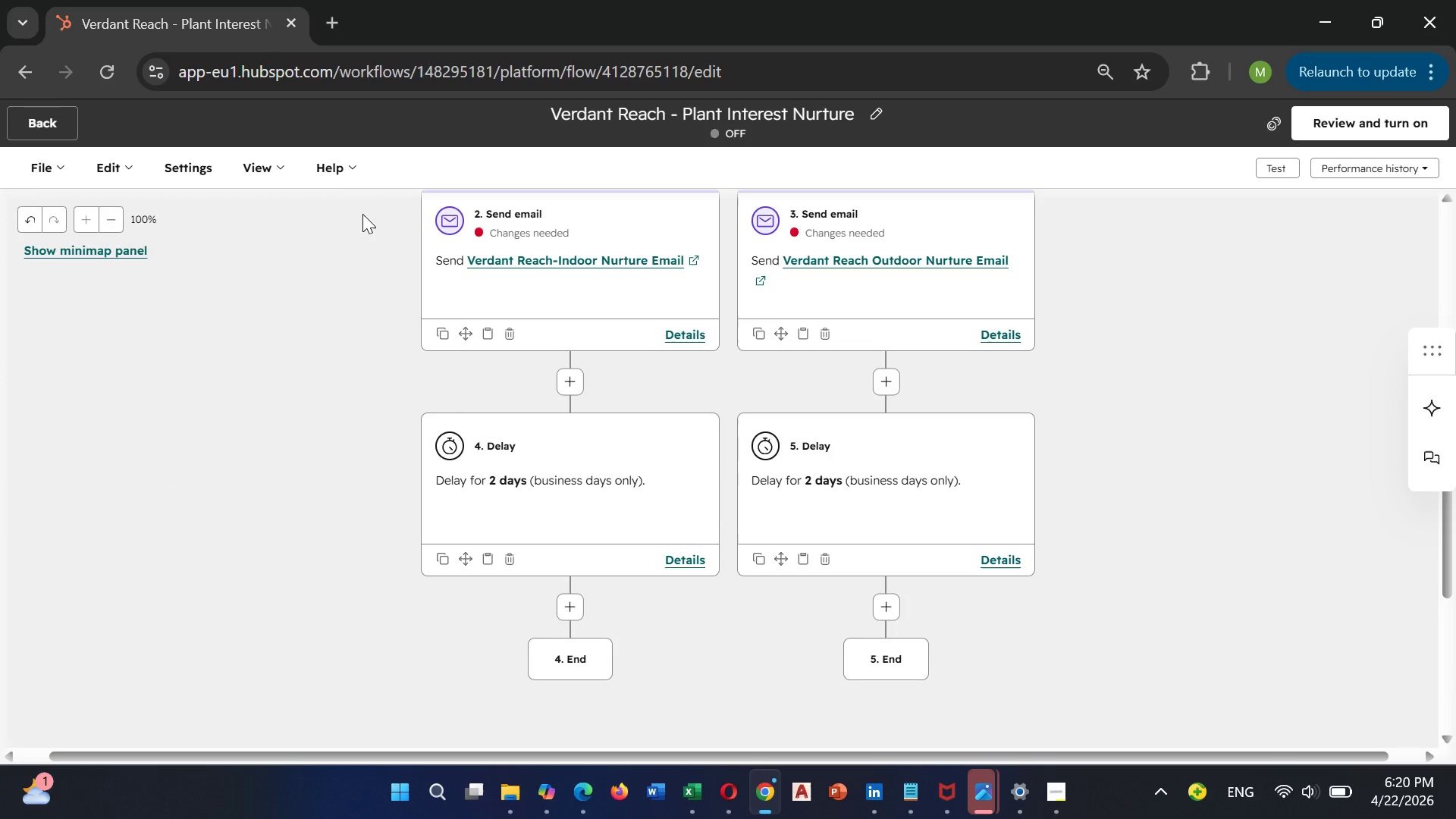 
wait(28.14)
 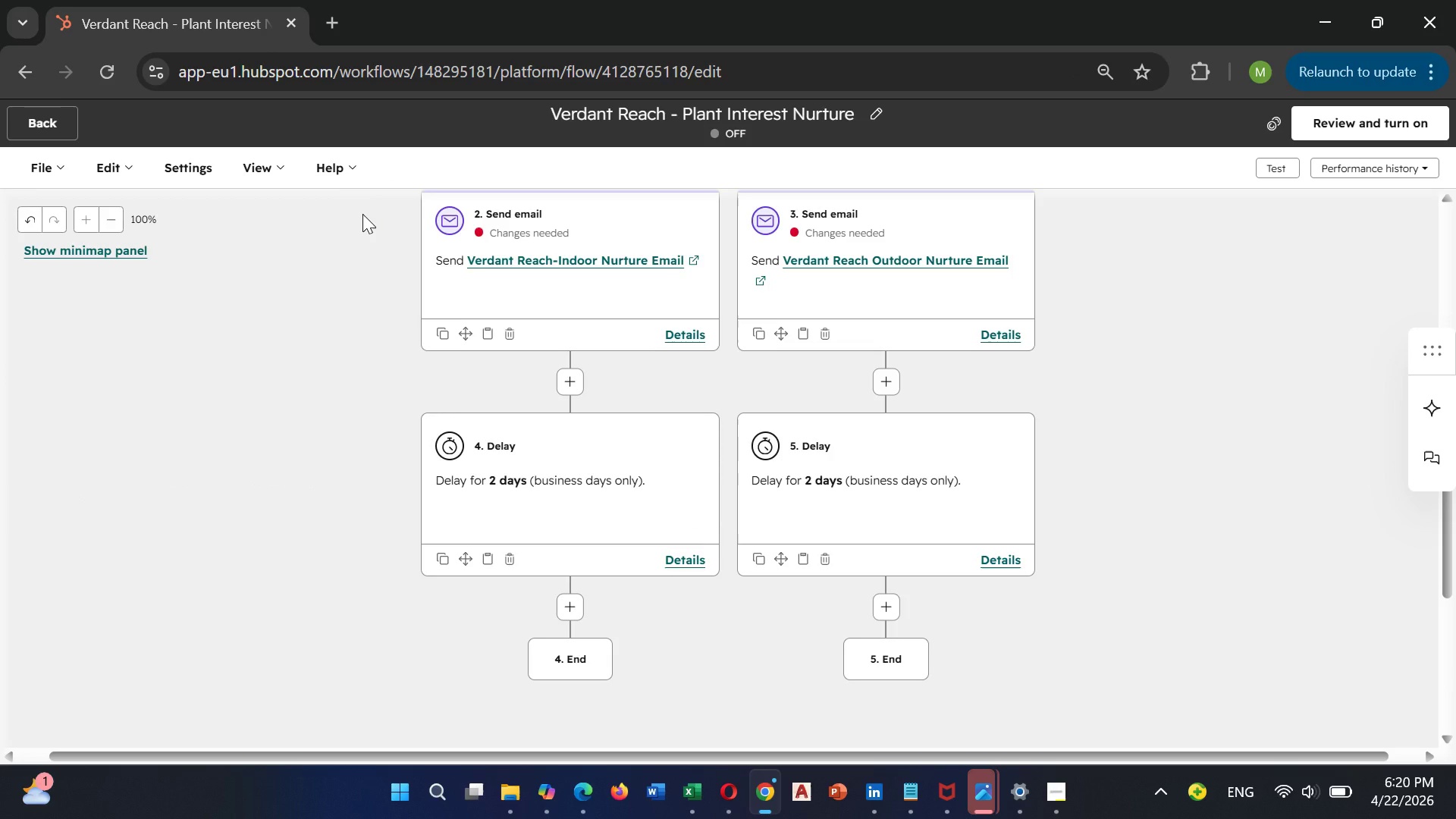 
left_click([582, 600])
 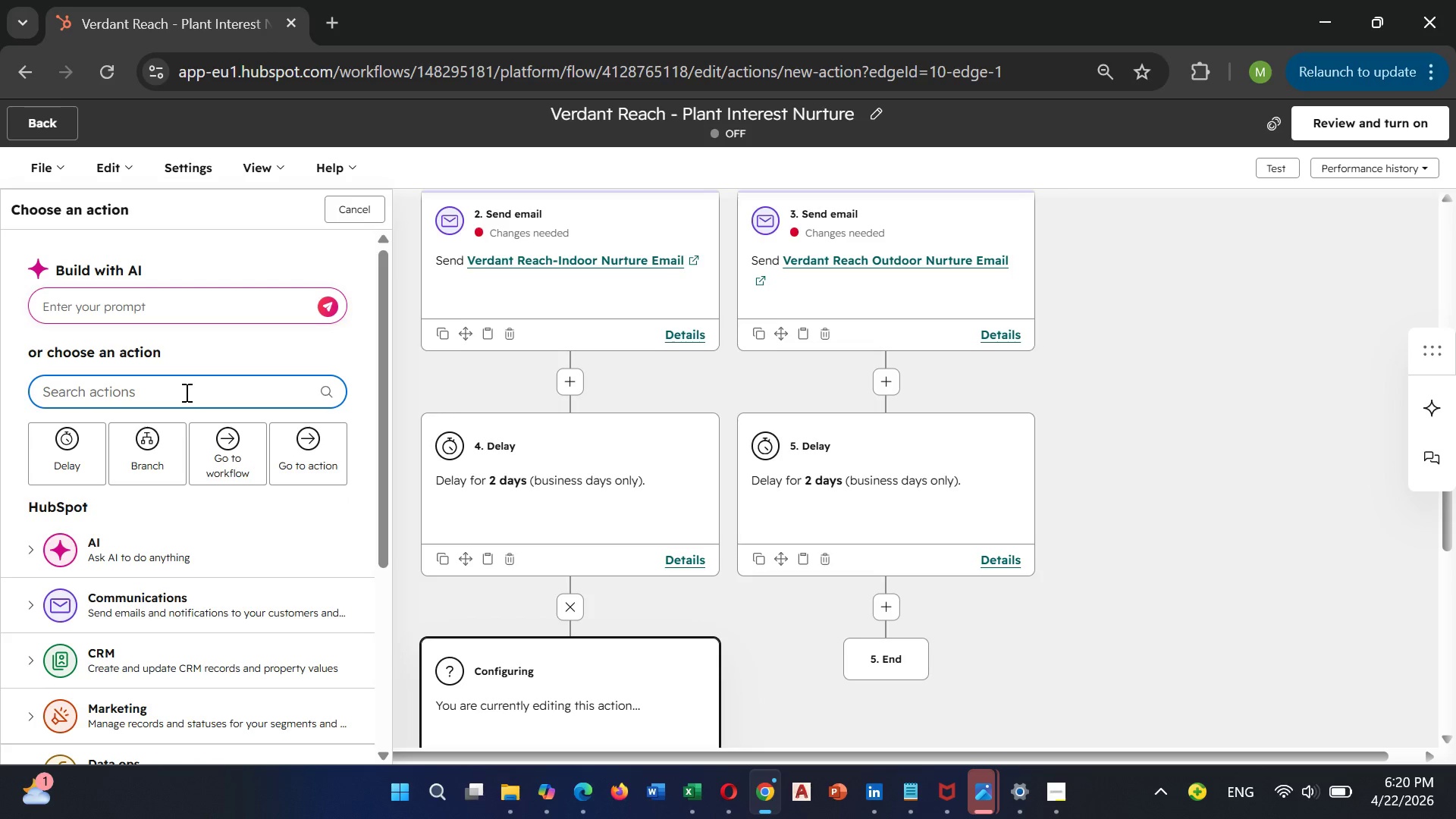 
wait(10.62)
 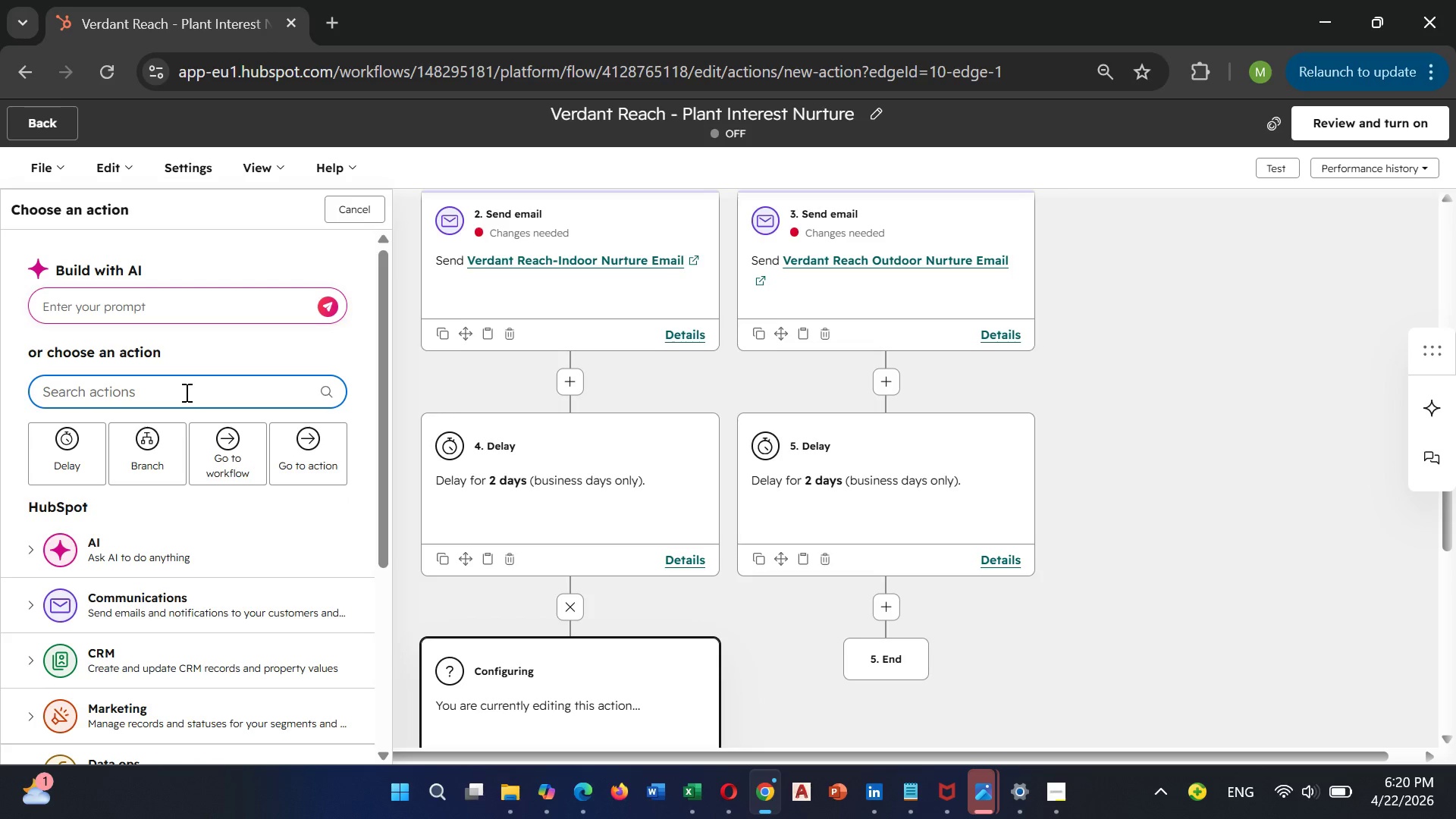 
left_click([297, 463])
 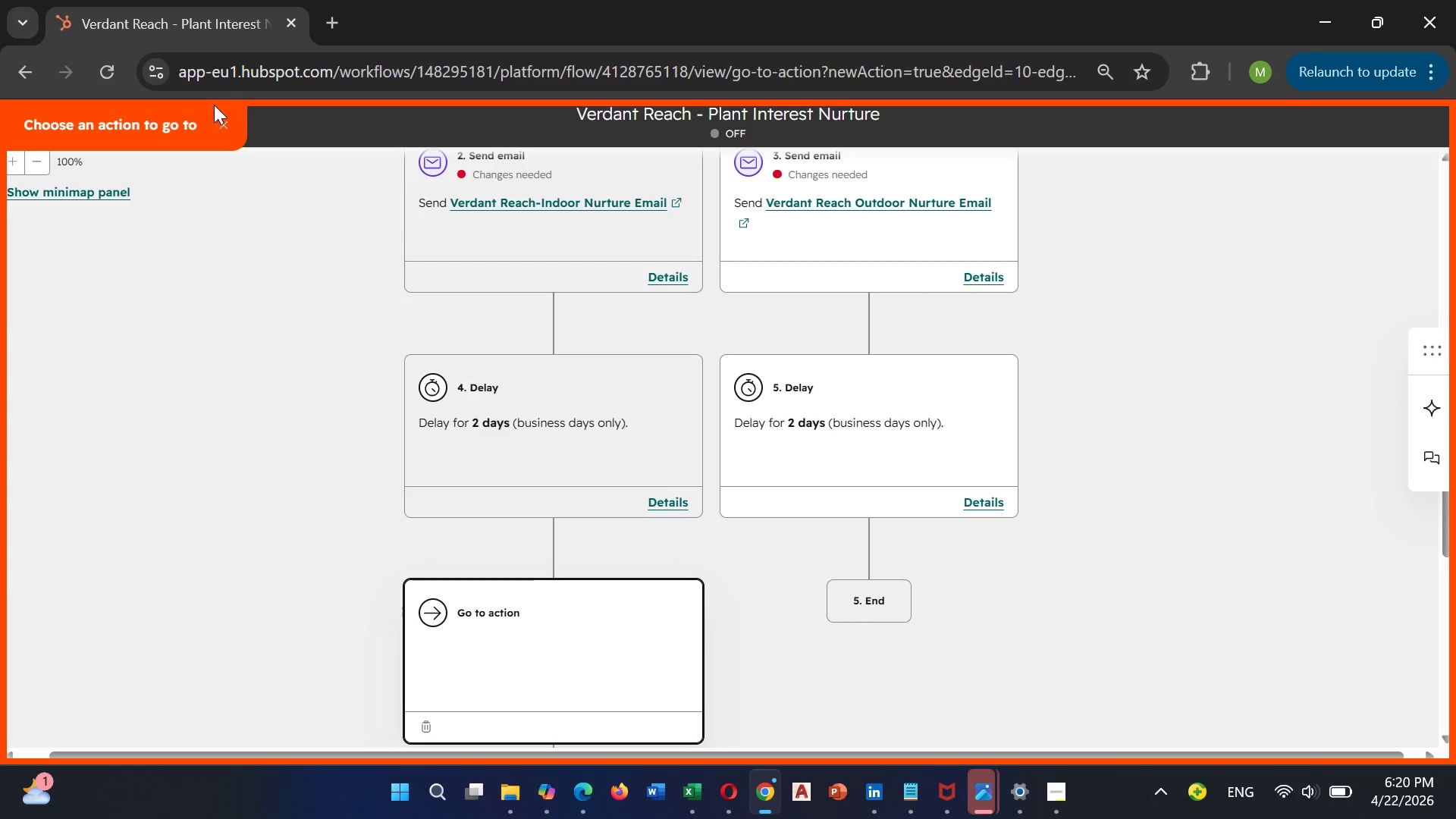 
wait(5.42)
 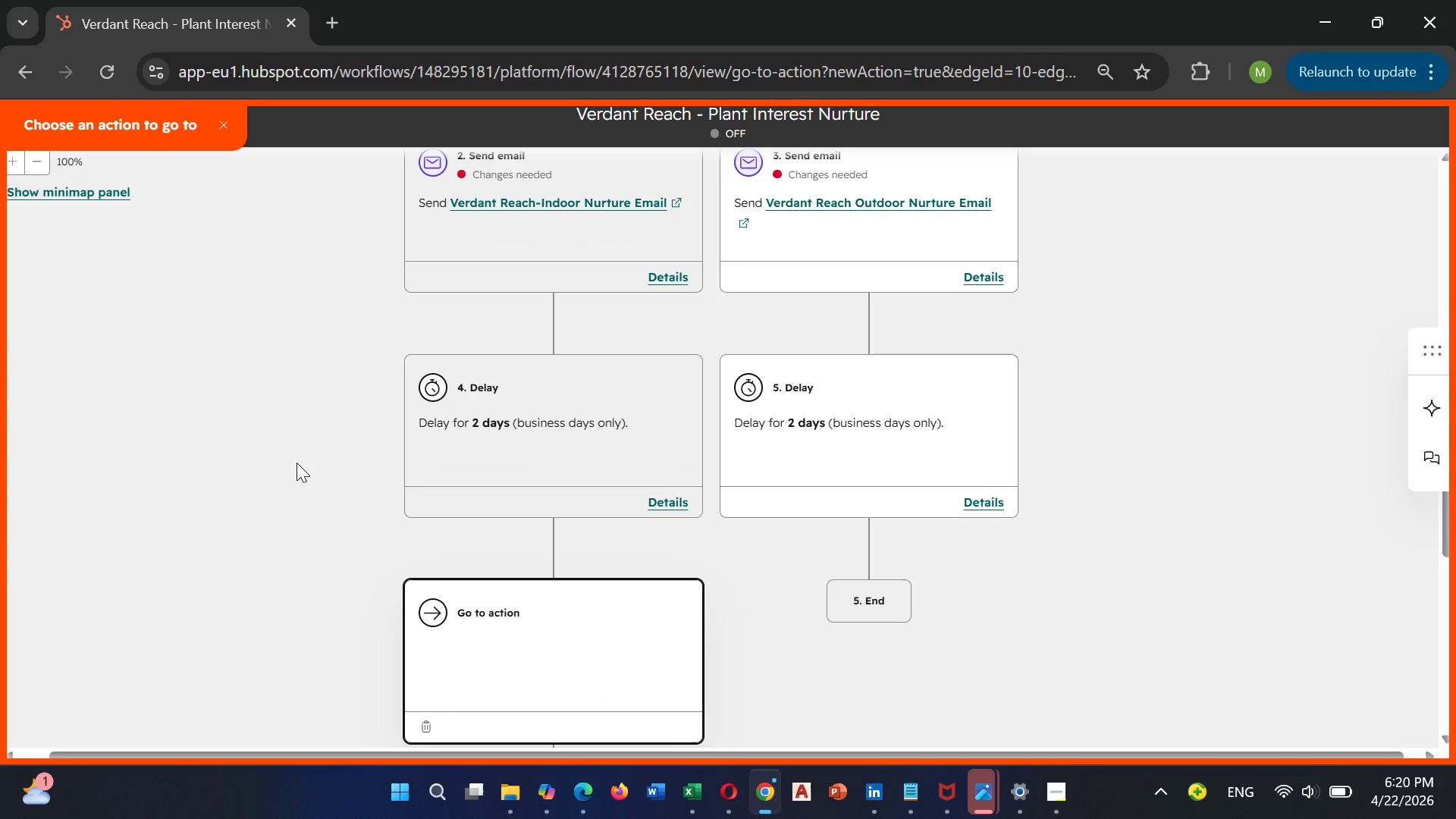 
left_click([496, 675])
 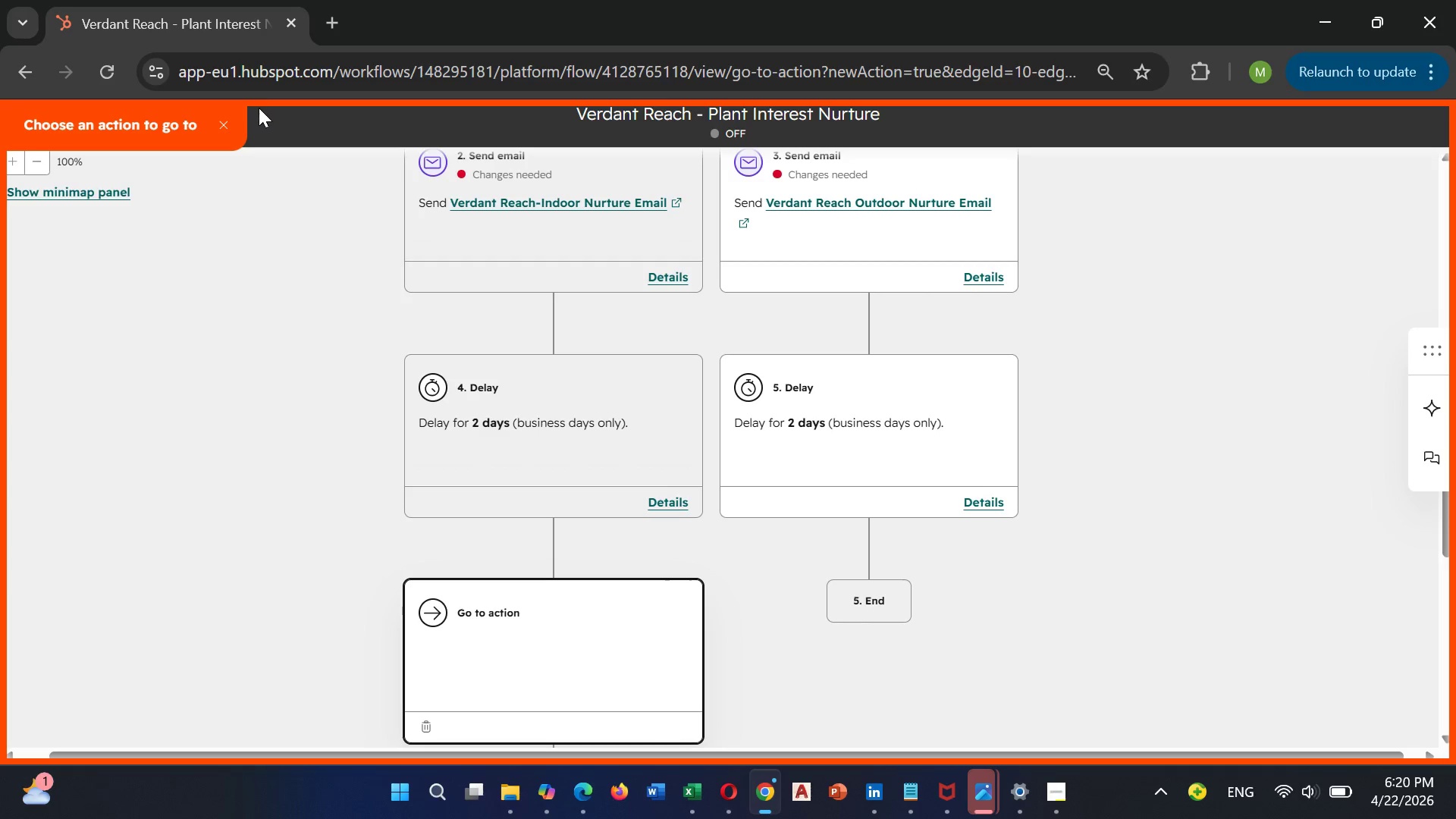 
left_click([226, 114])
 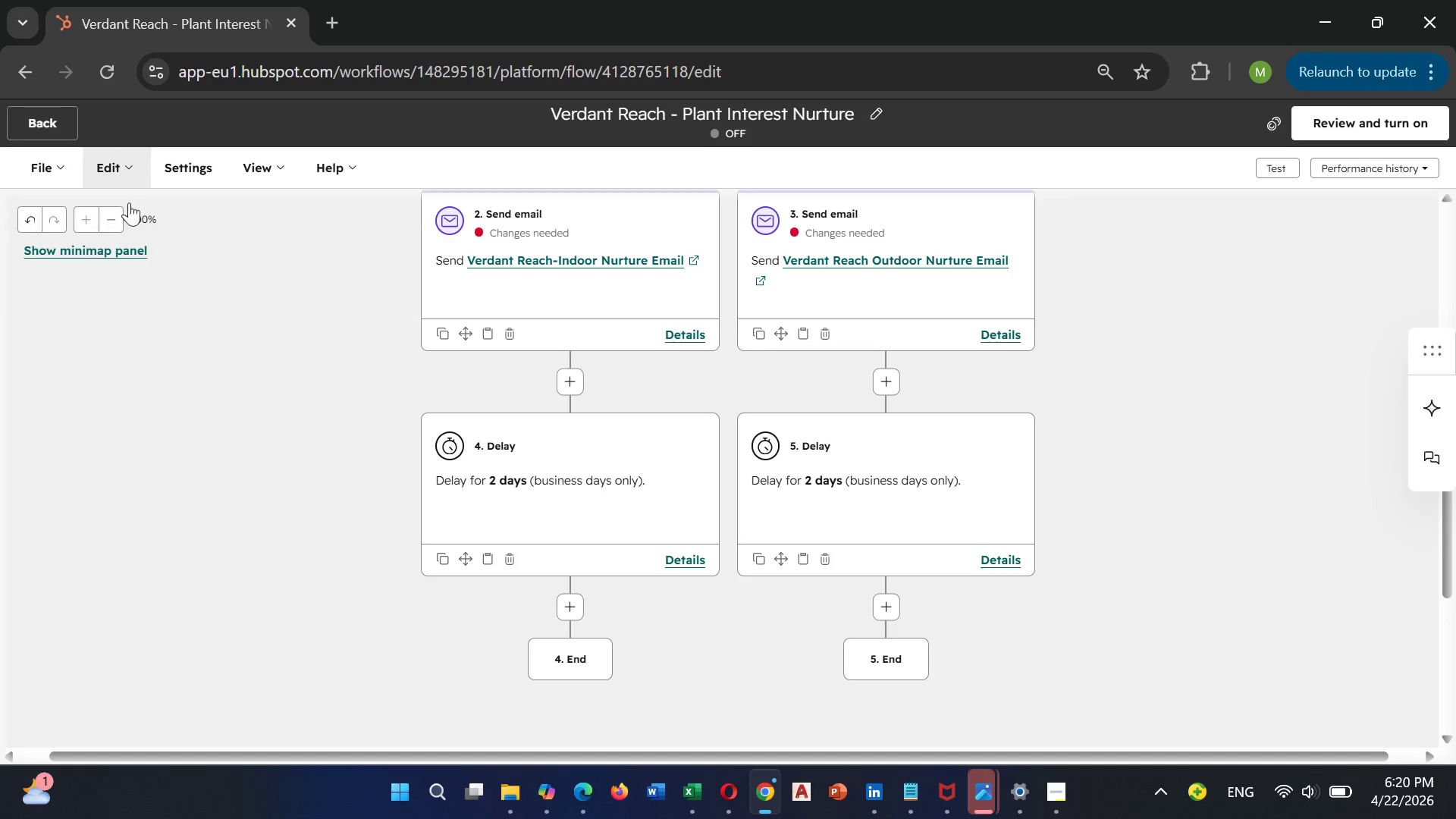 
left_click([576, 610])
 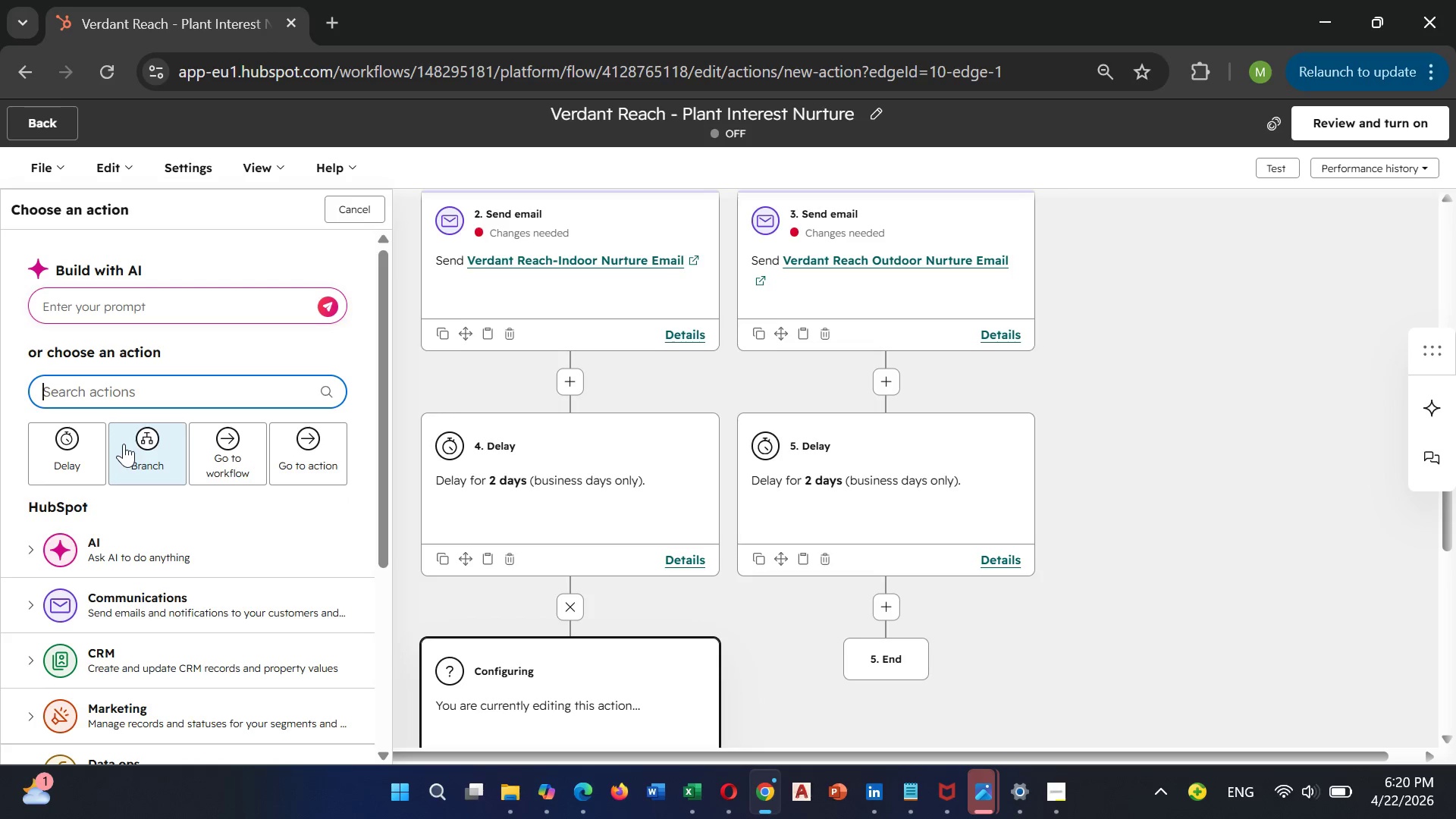 
wait(14.09)
 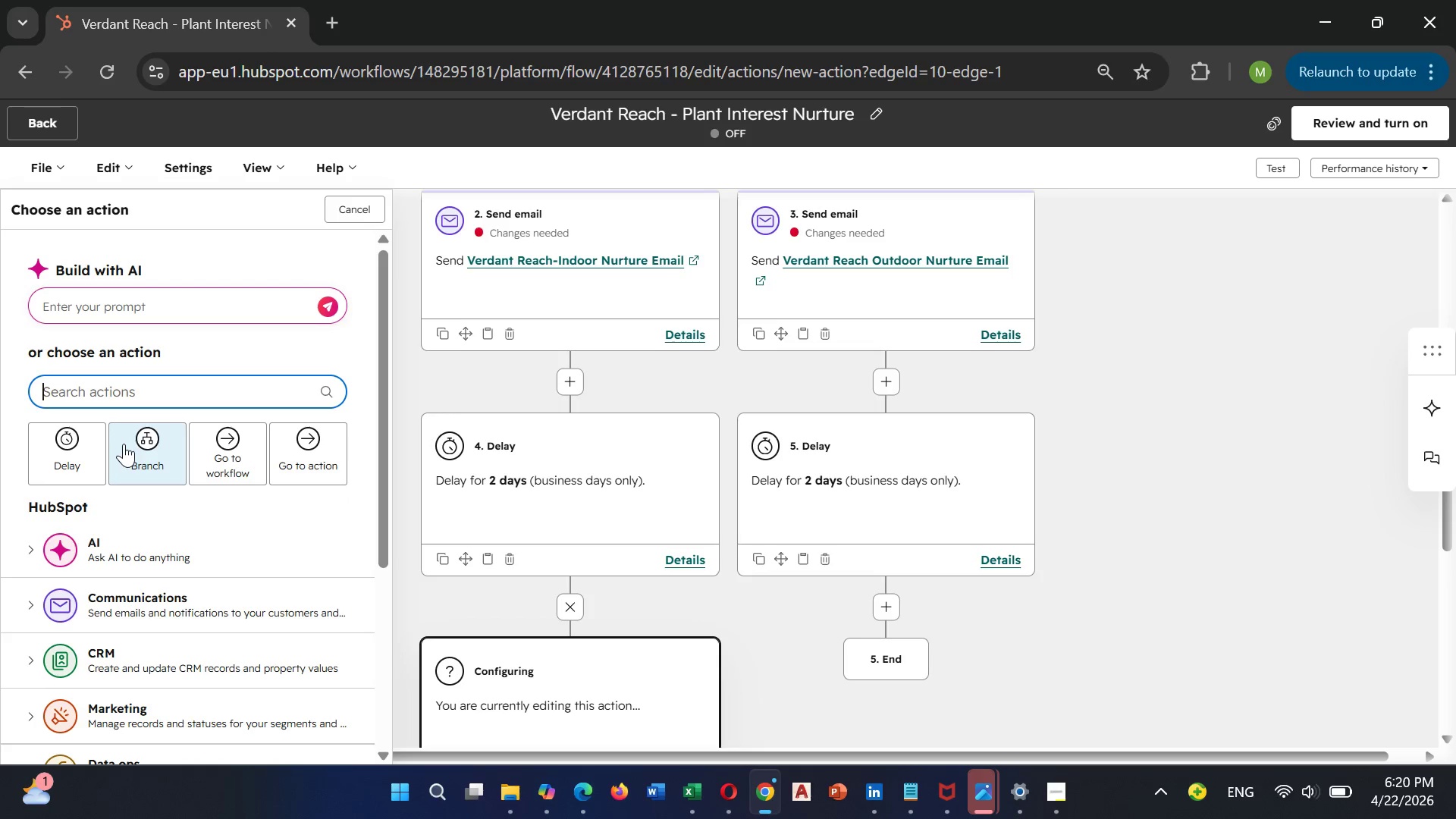 
type(crea)
 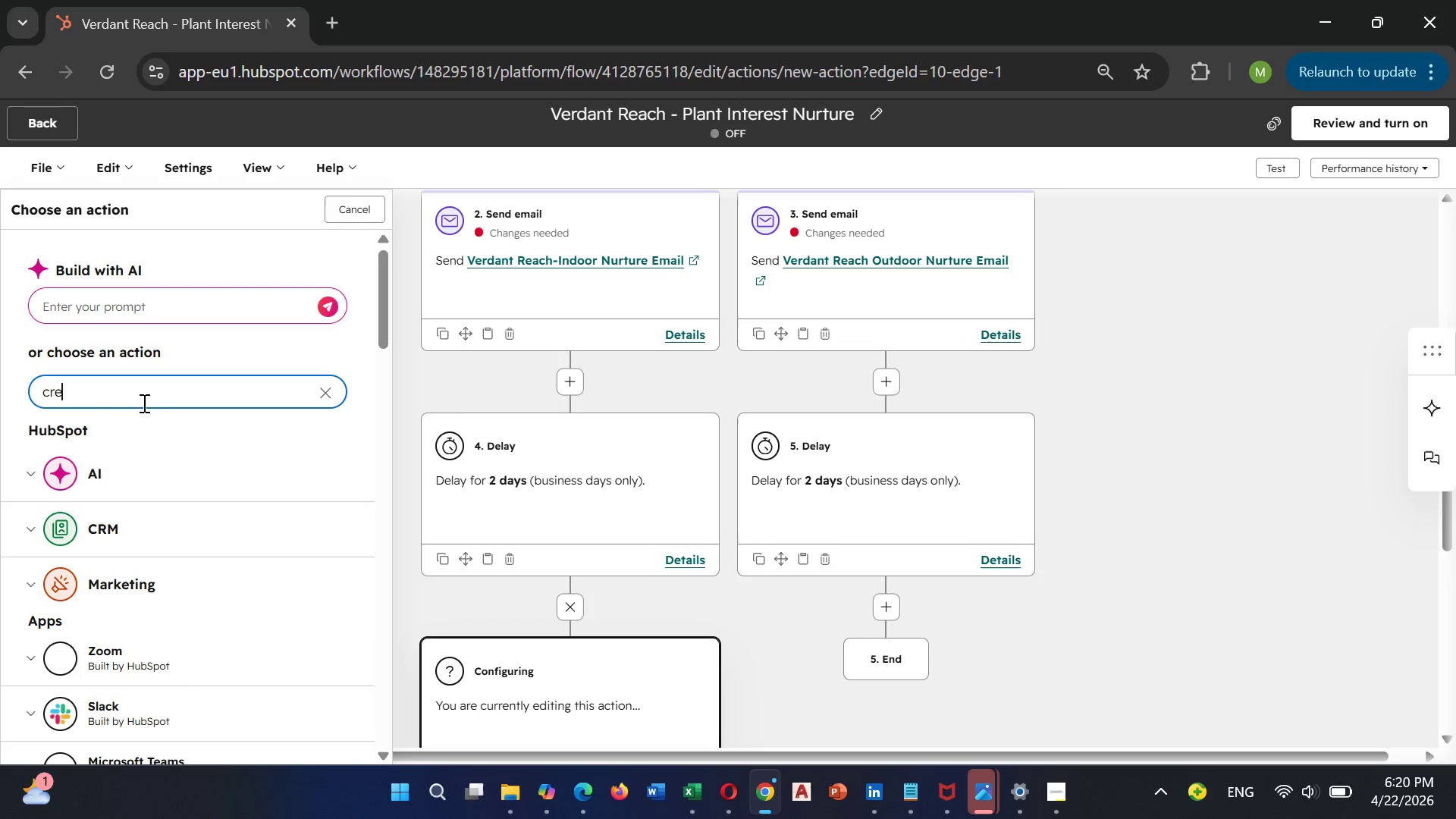 
mouse_move([108, 409])
 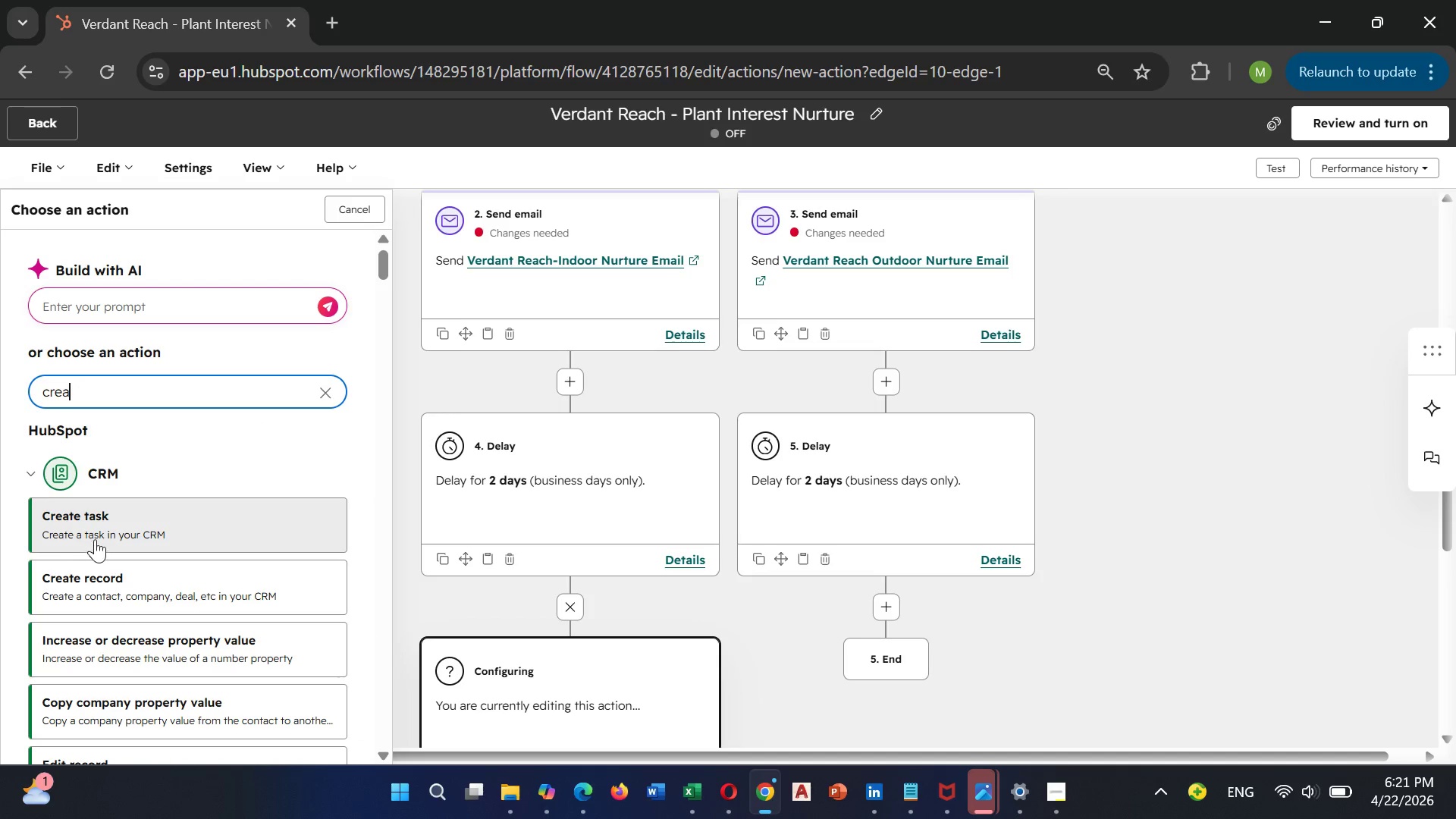 
left_click([95, 539])
 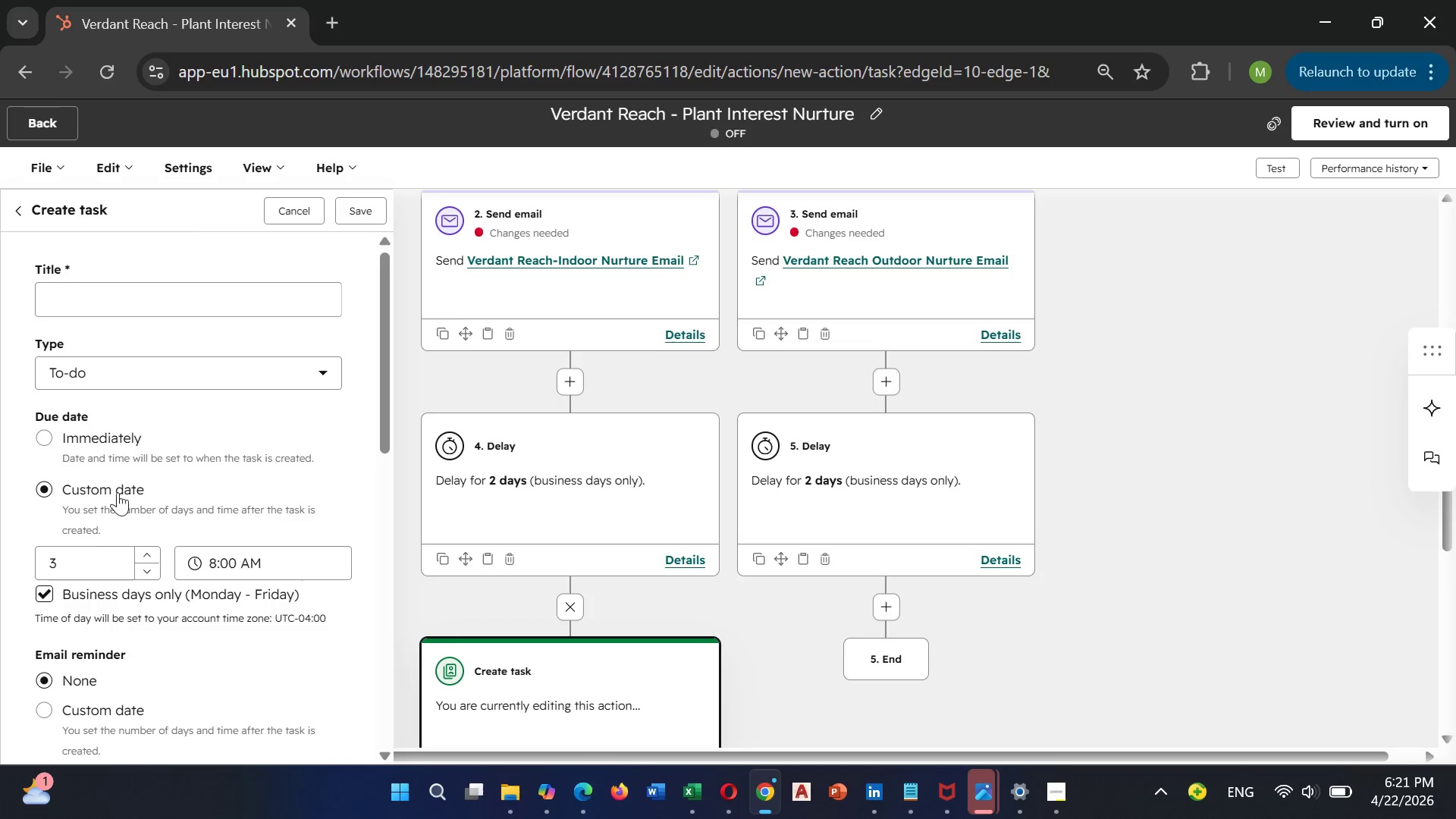 
left_click([168, 289])
 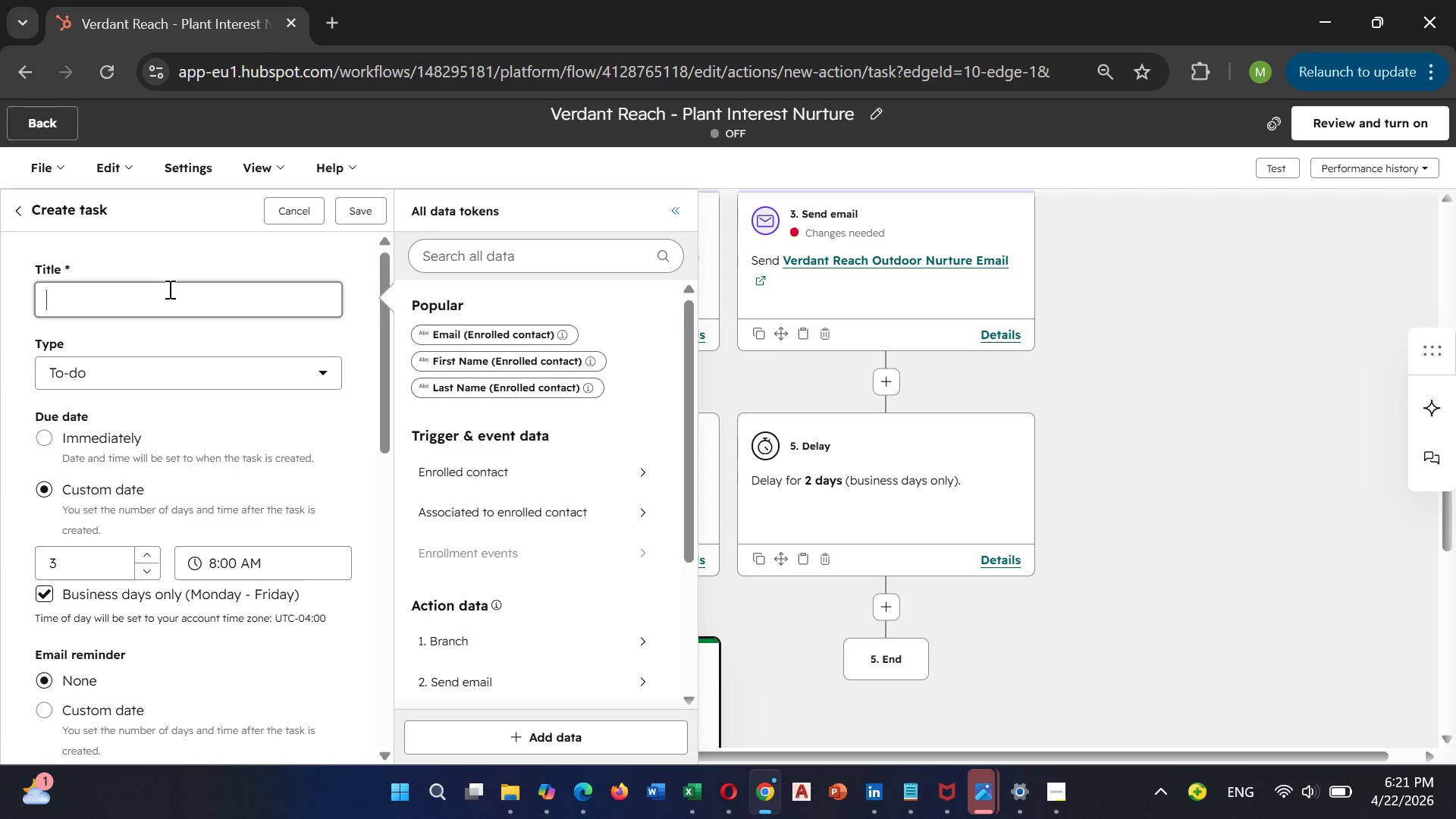 
wait(7.83)
 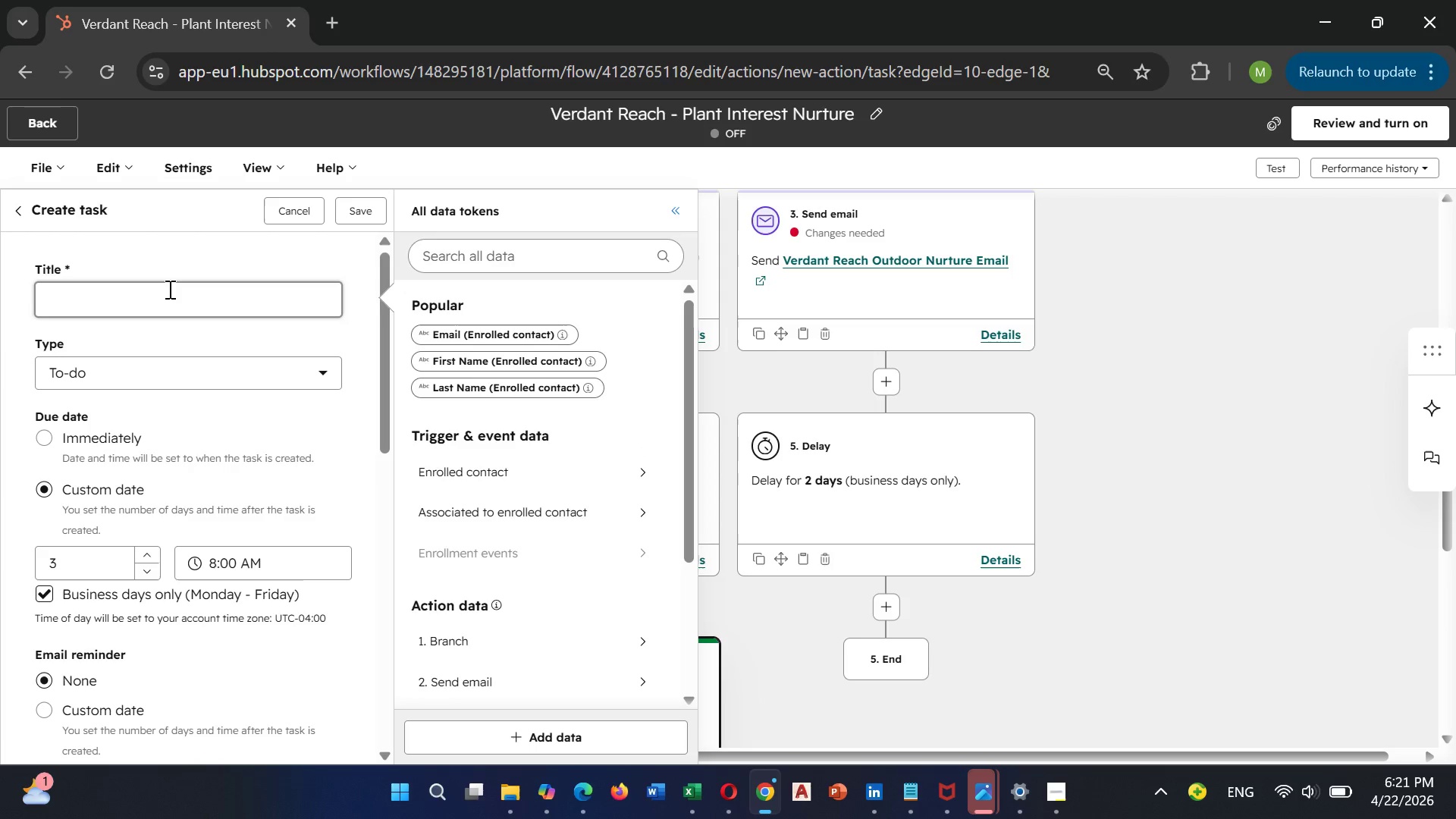 
type(Foo)
key(Backspace)
type(llow up with)
 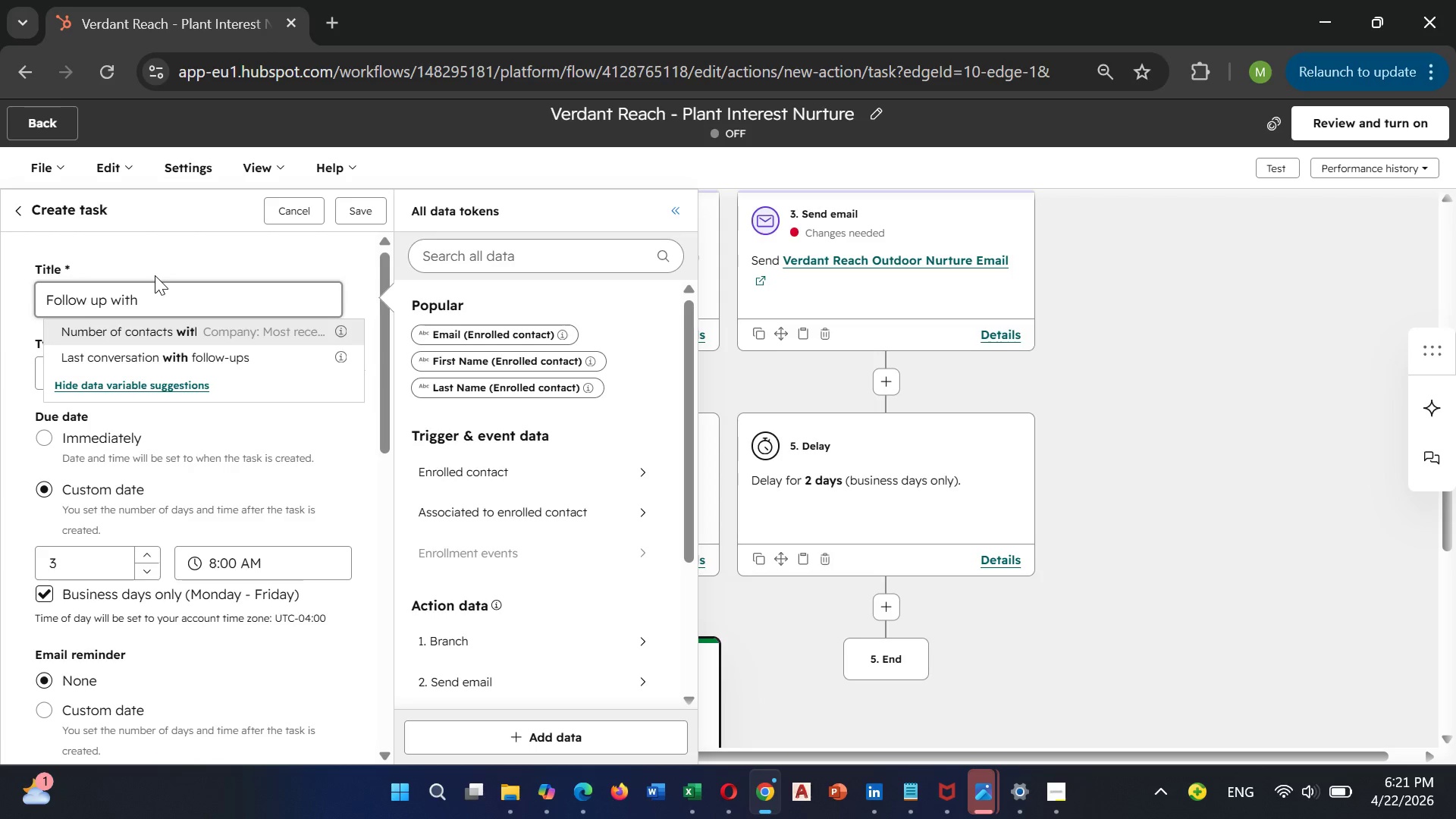 
key(Space)
 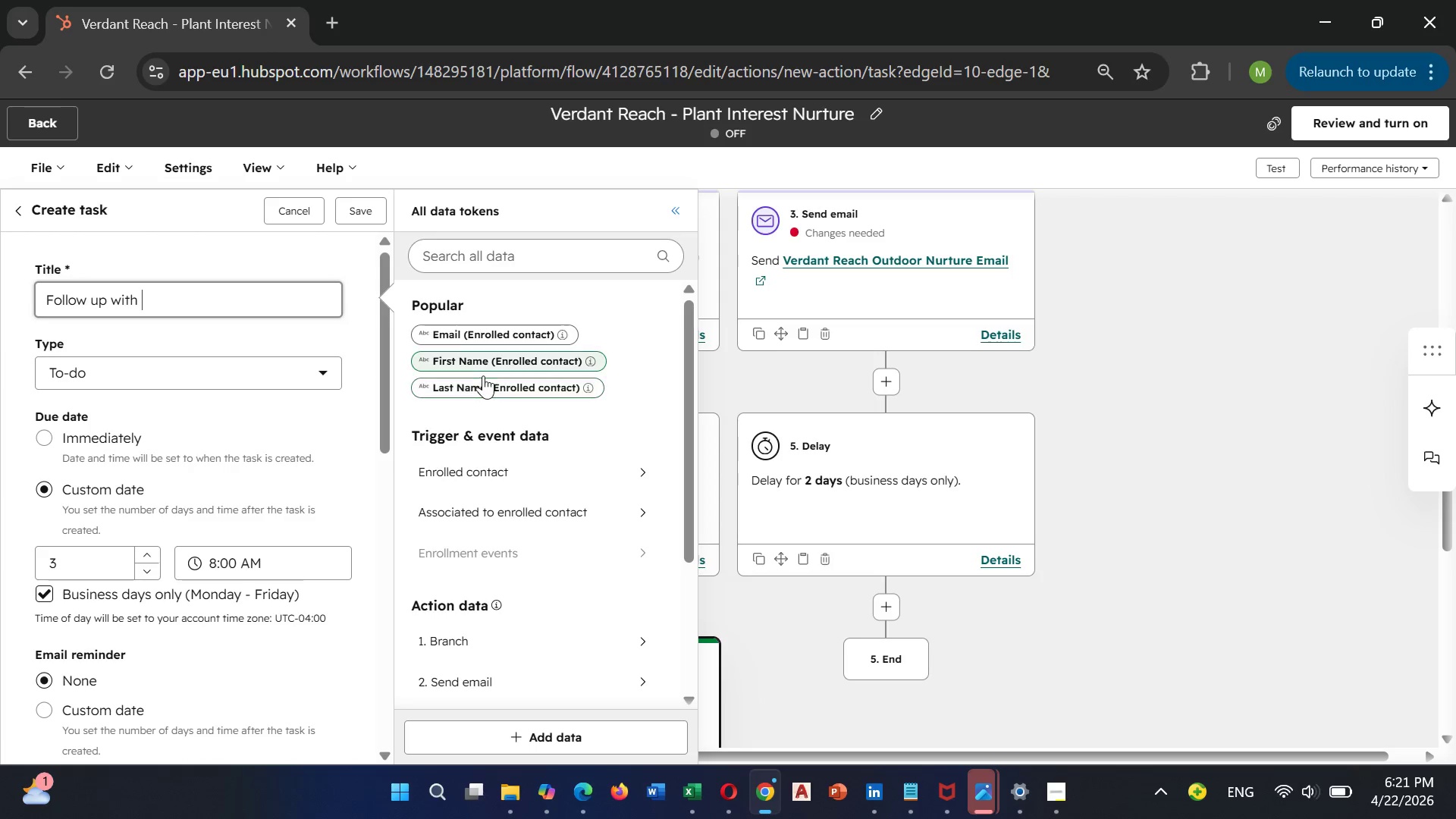 
wait(9.69)
 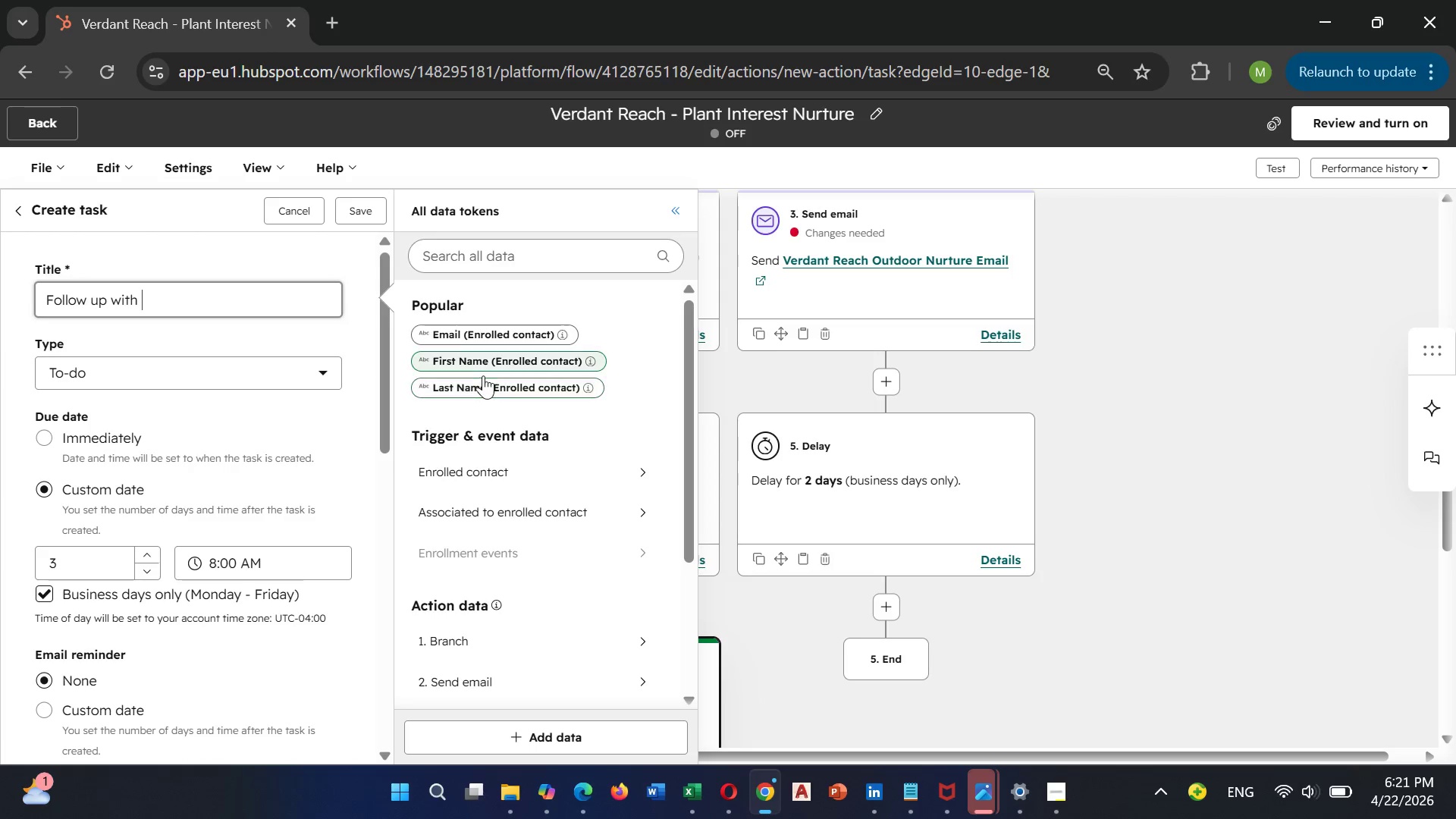 
left_click([485, 368])
 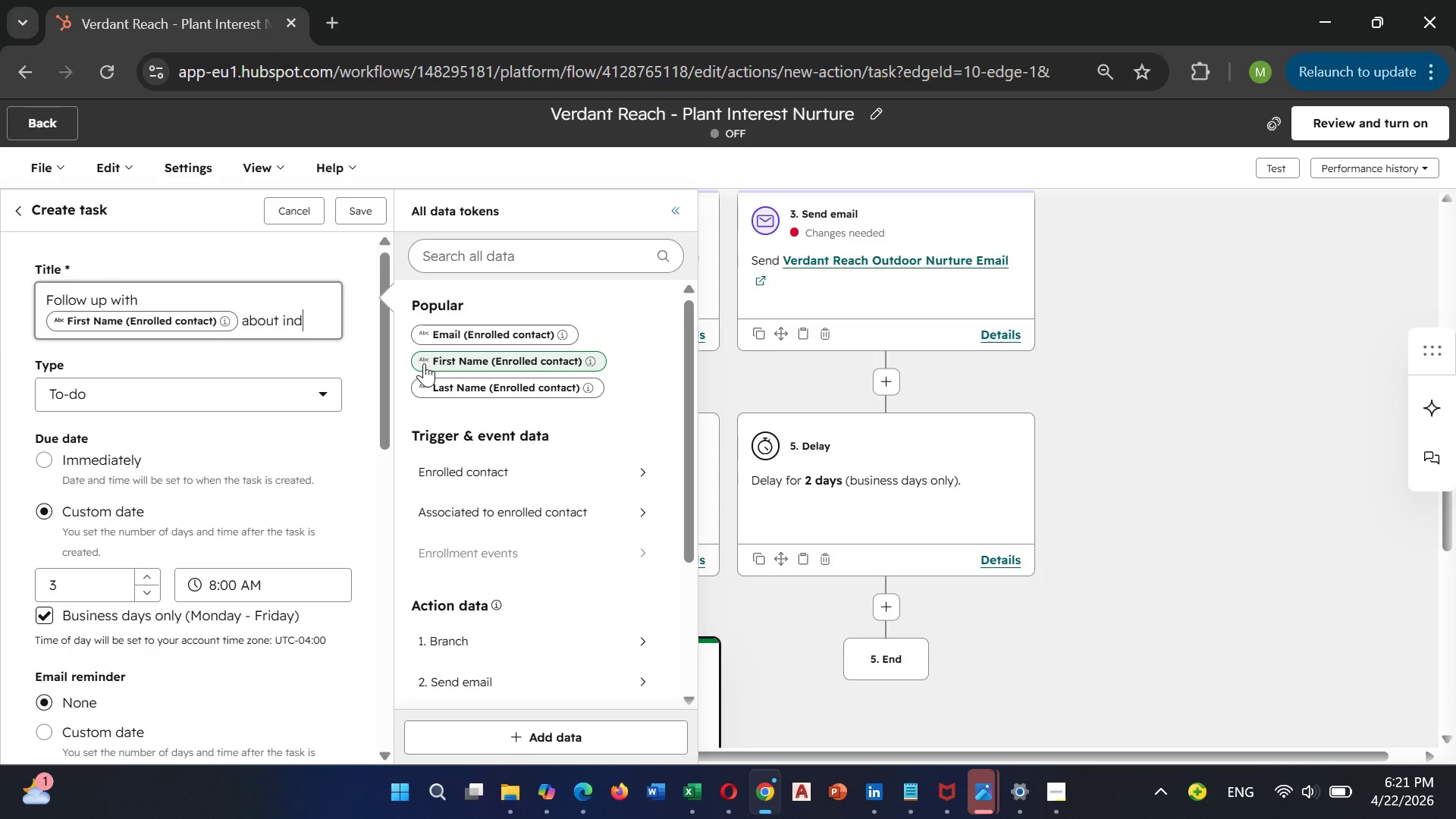 
wait(13.36)
 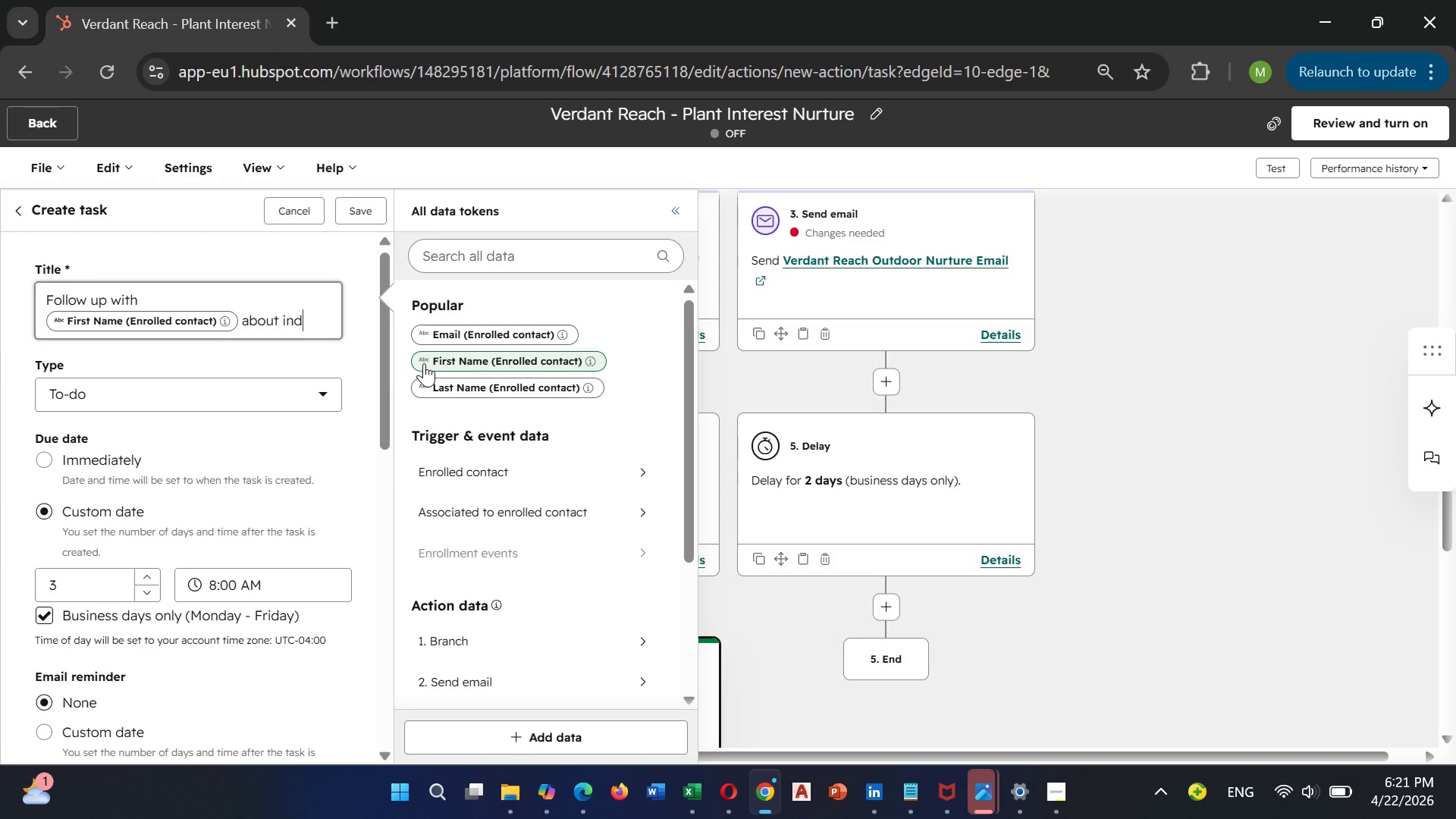 
type(tropicals)
 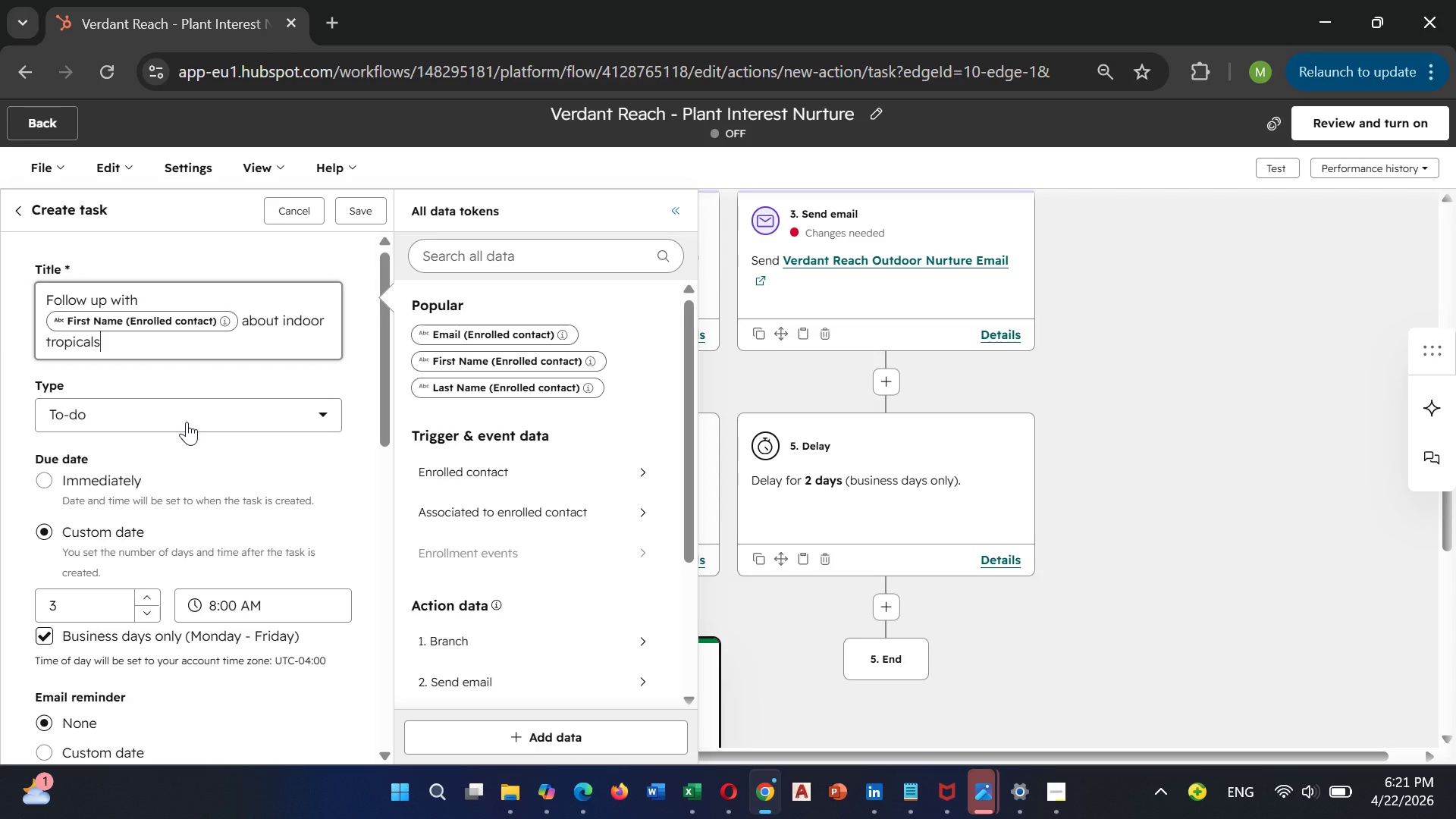 
wait(6.06)
 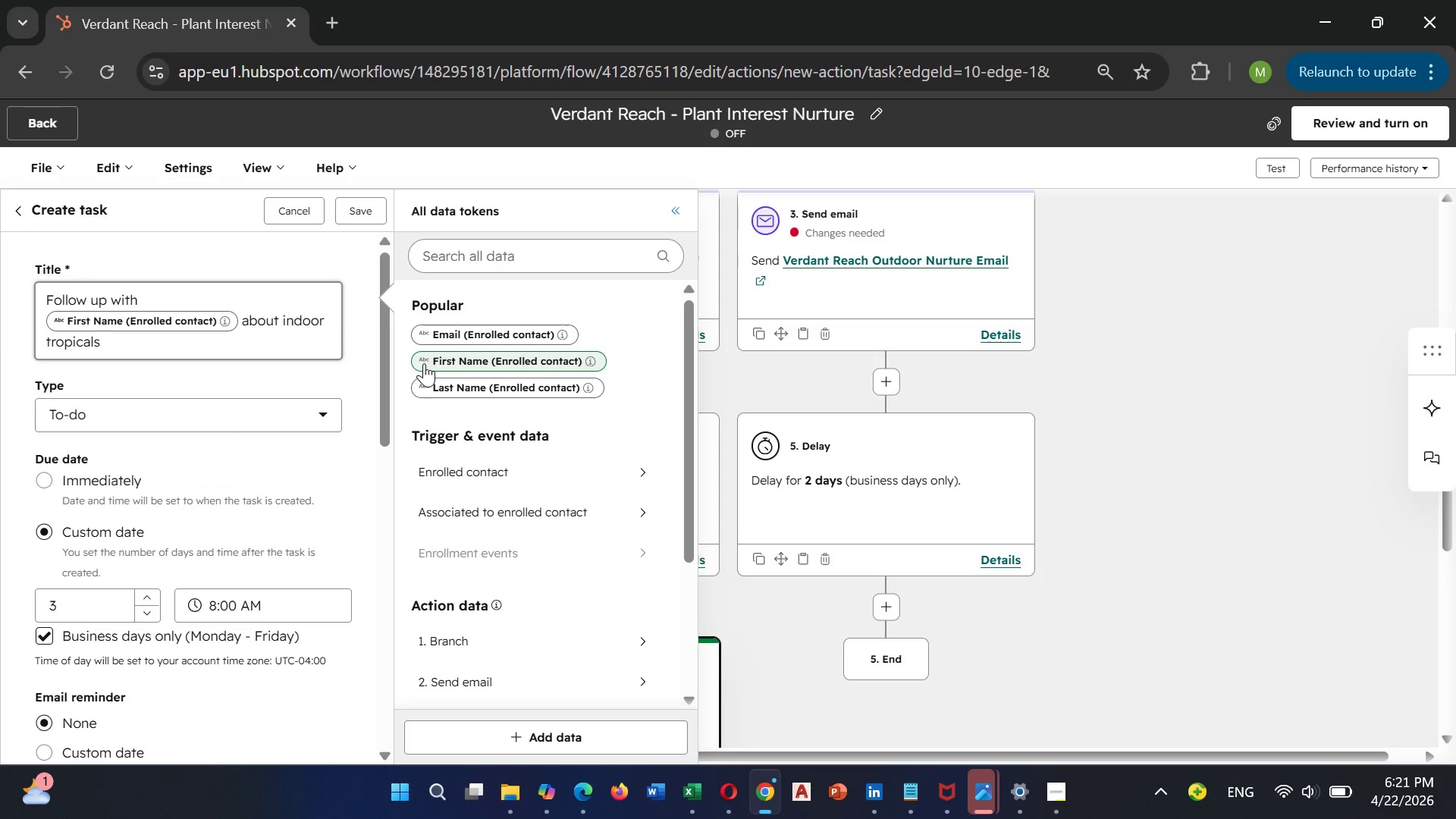 
left_click([187, 422])
 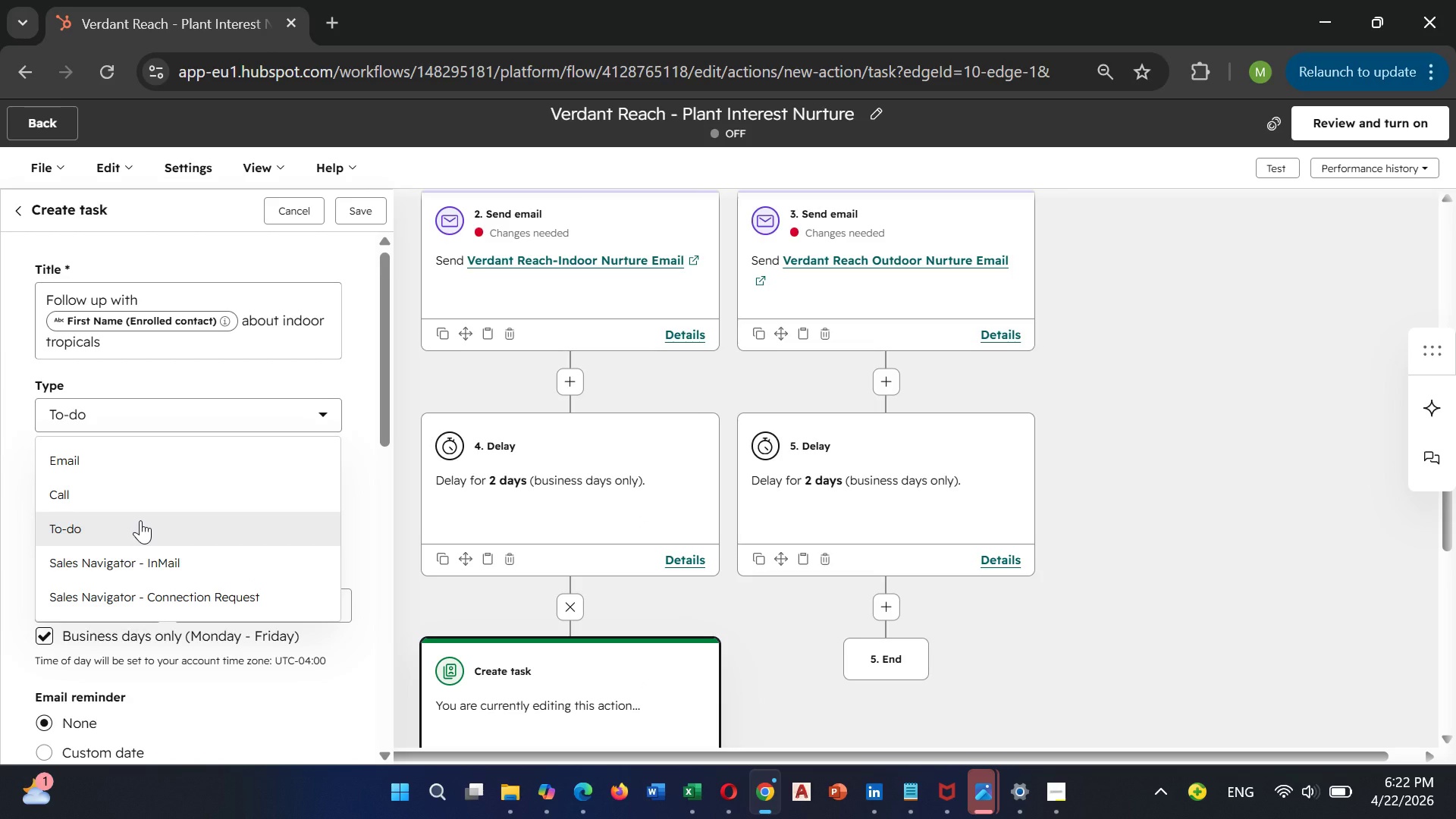 
scroll: coordinate [140, 520], scroll_direction: down, amount: 1.0
 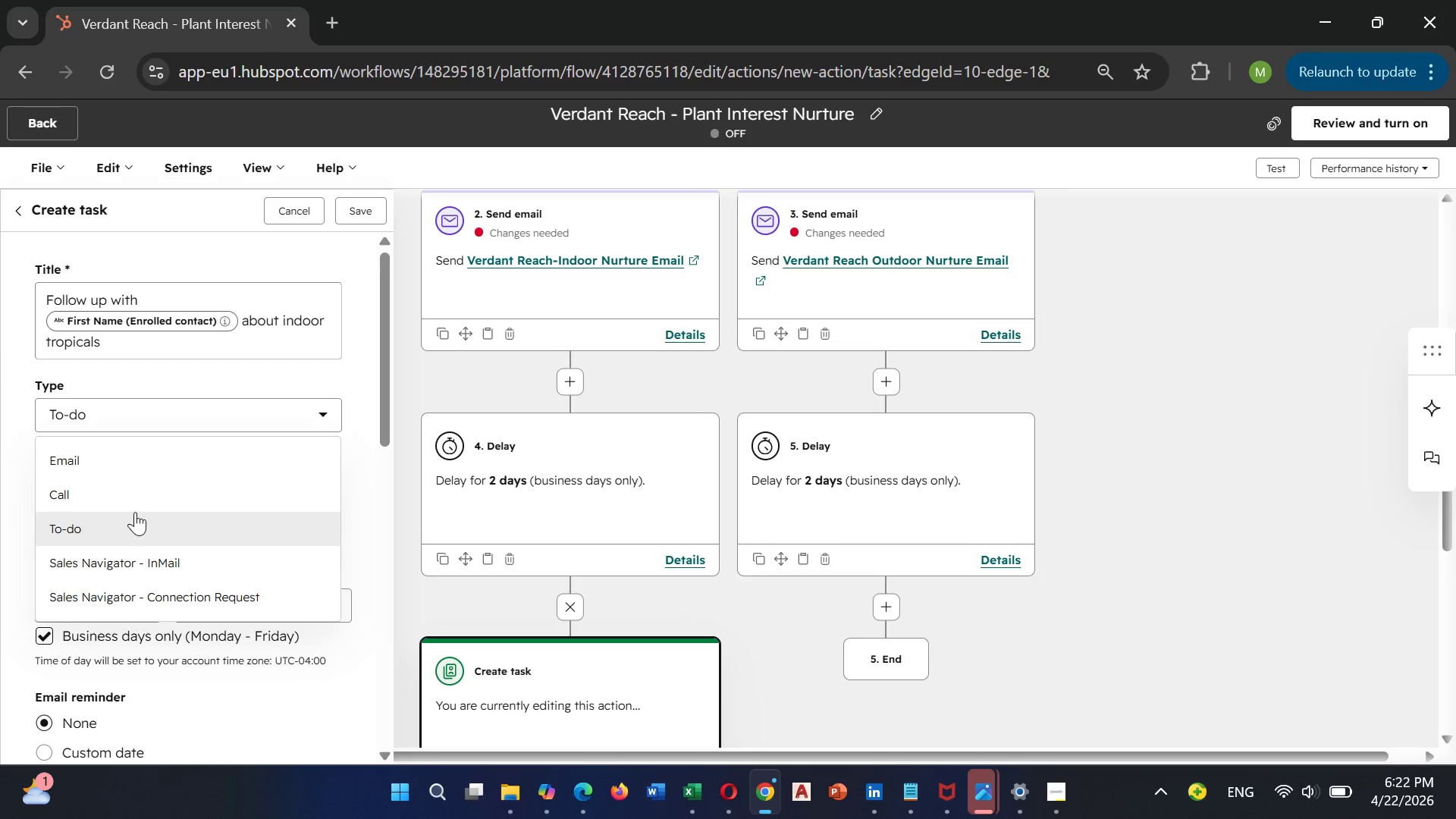 
left_click([106, 457])
 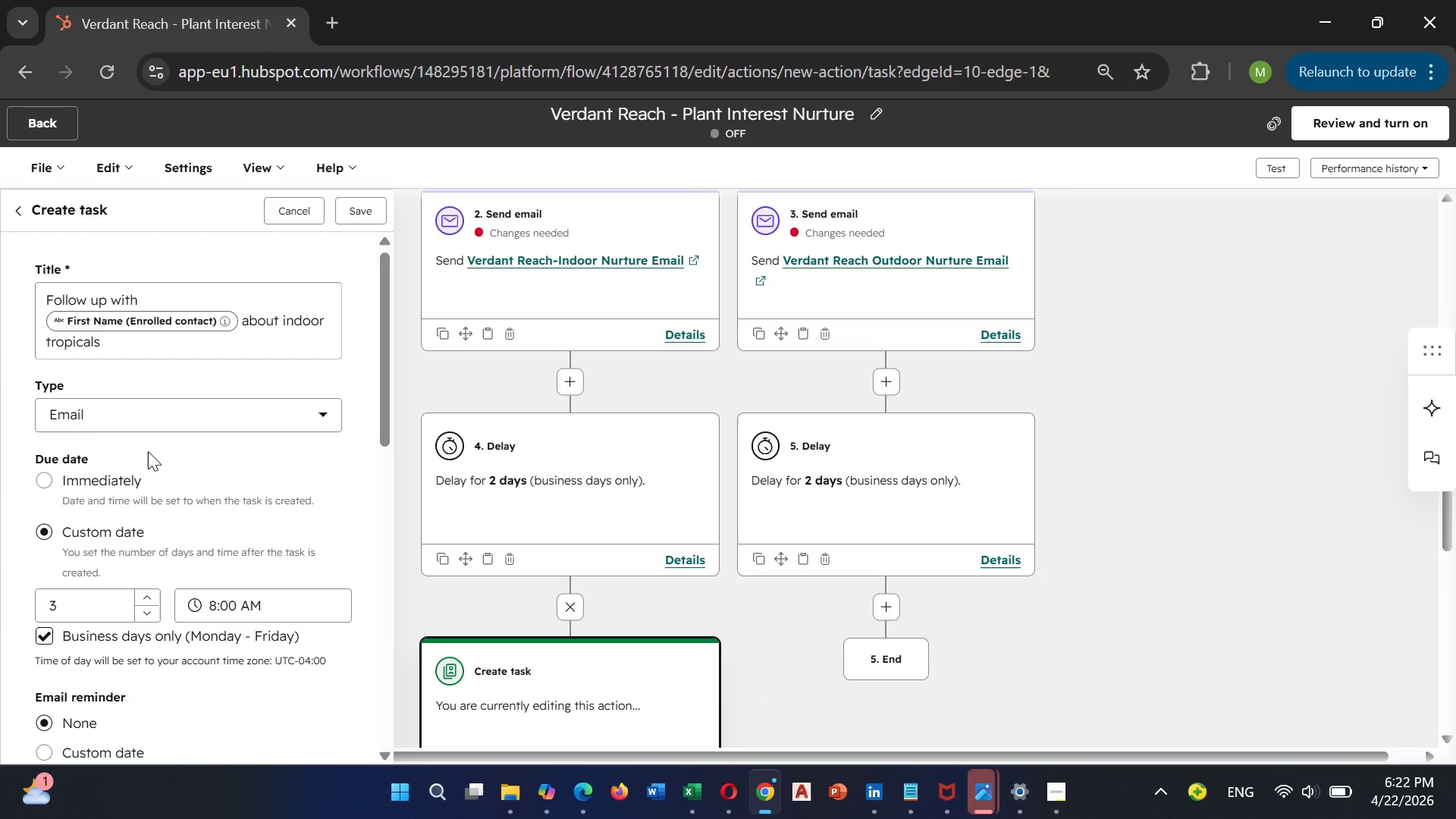 
scroll: coordinate [148, 451], scroll_direction: down, amount: 1.0
 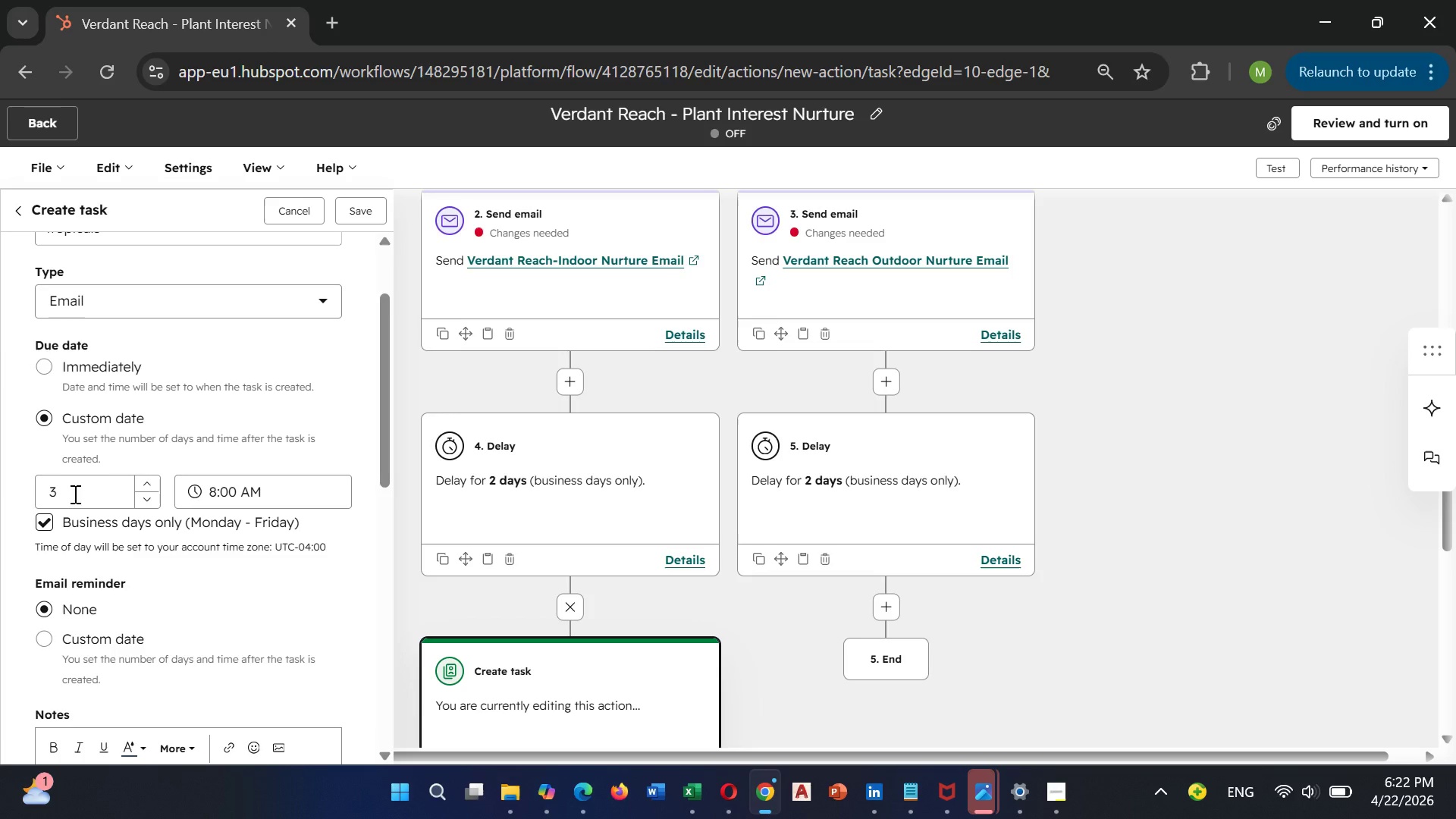 
wait(9.88)
 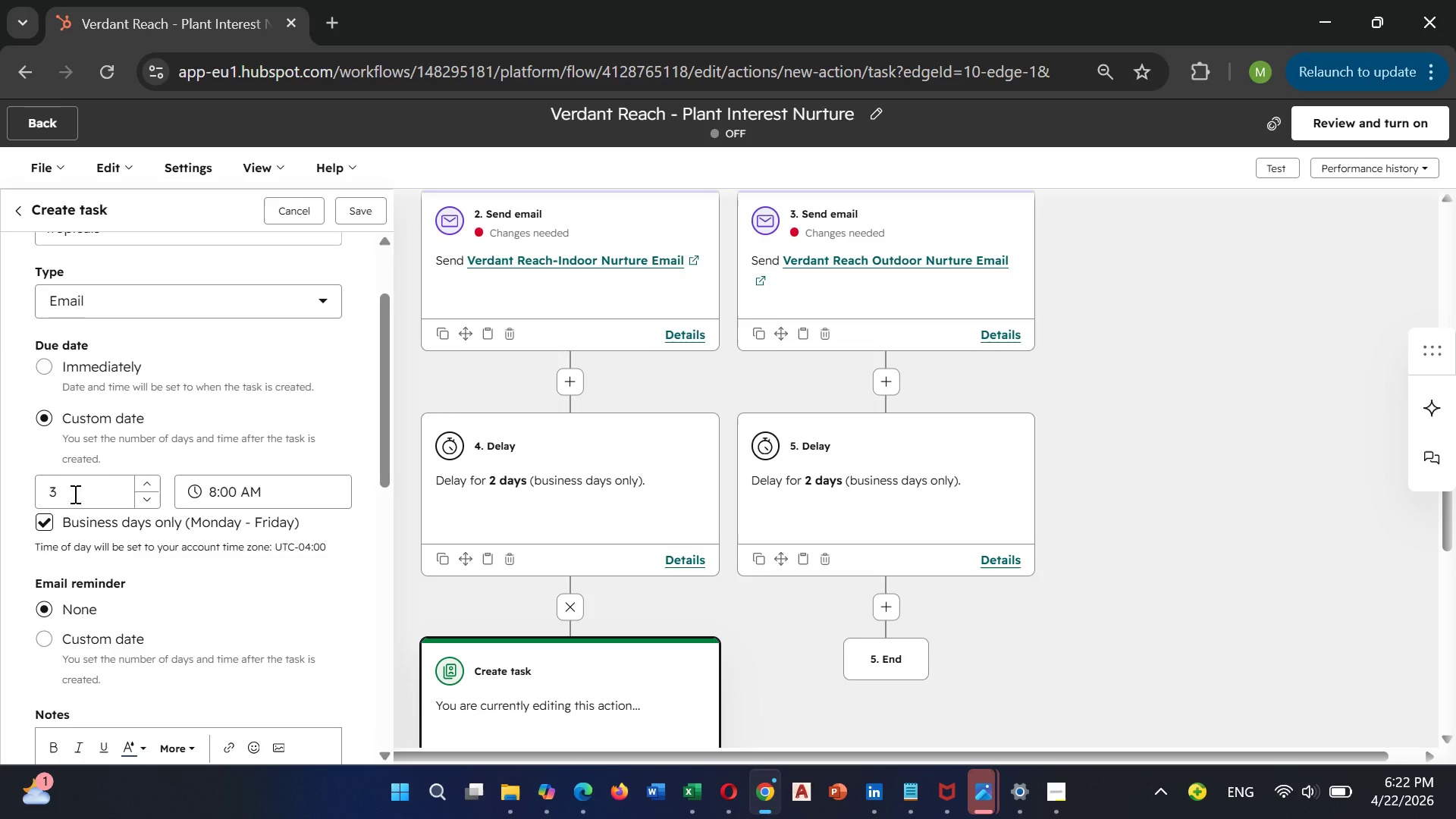 
left_click([80, 491])
 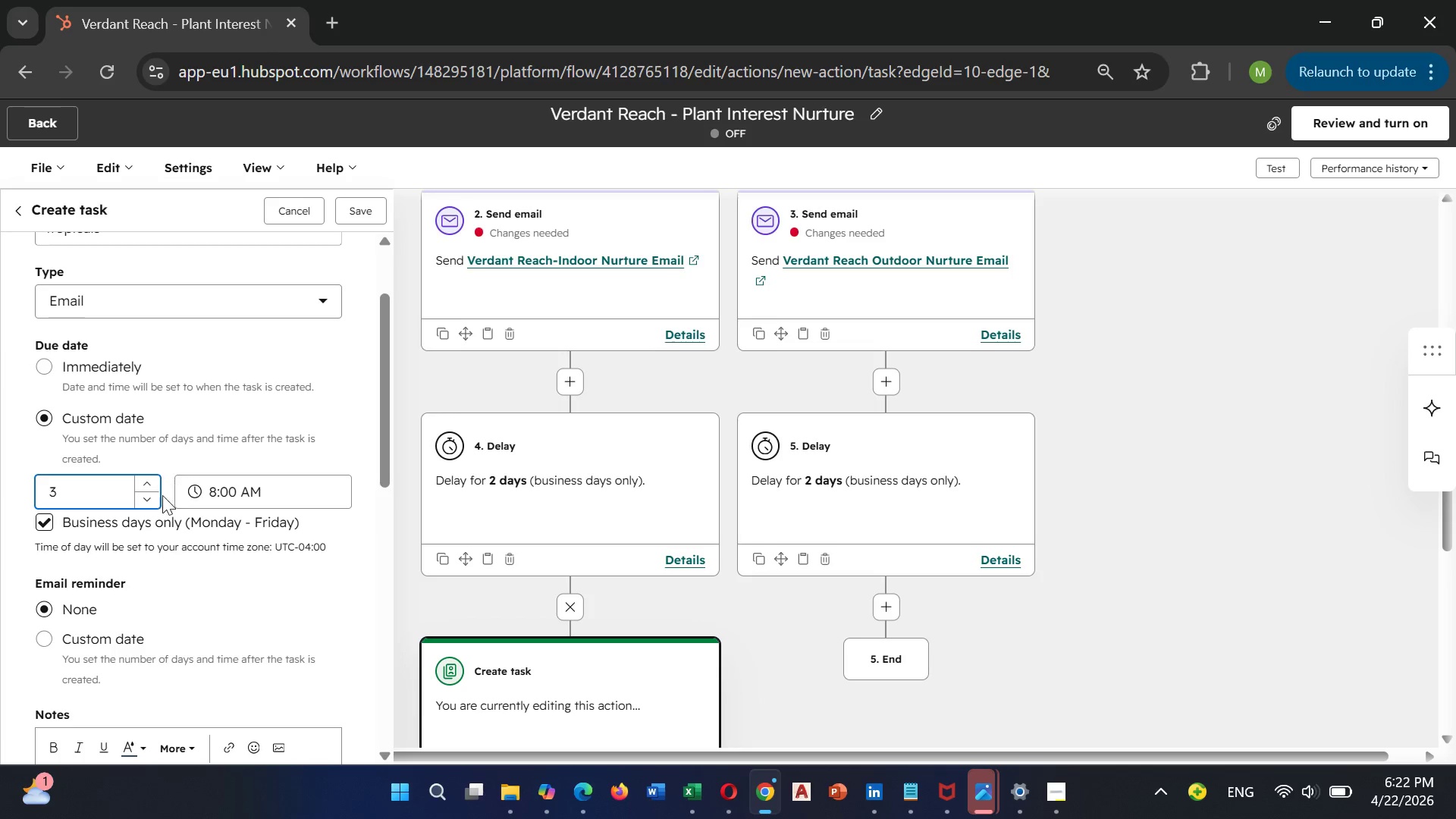 
left_click([153, 497])
 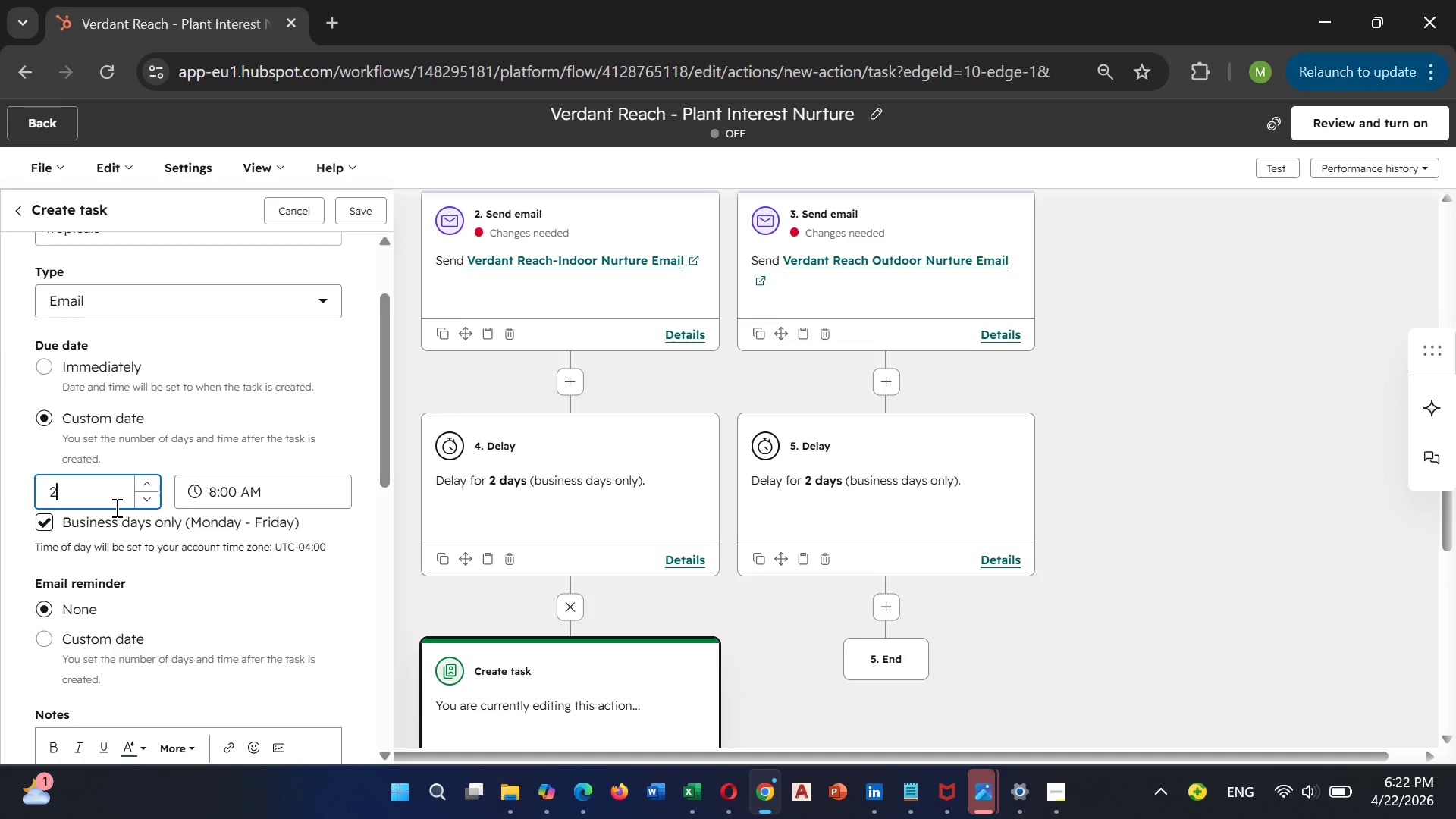 
wait(12.98)
 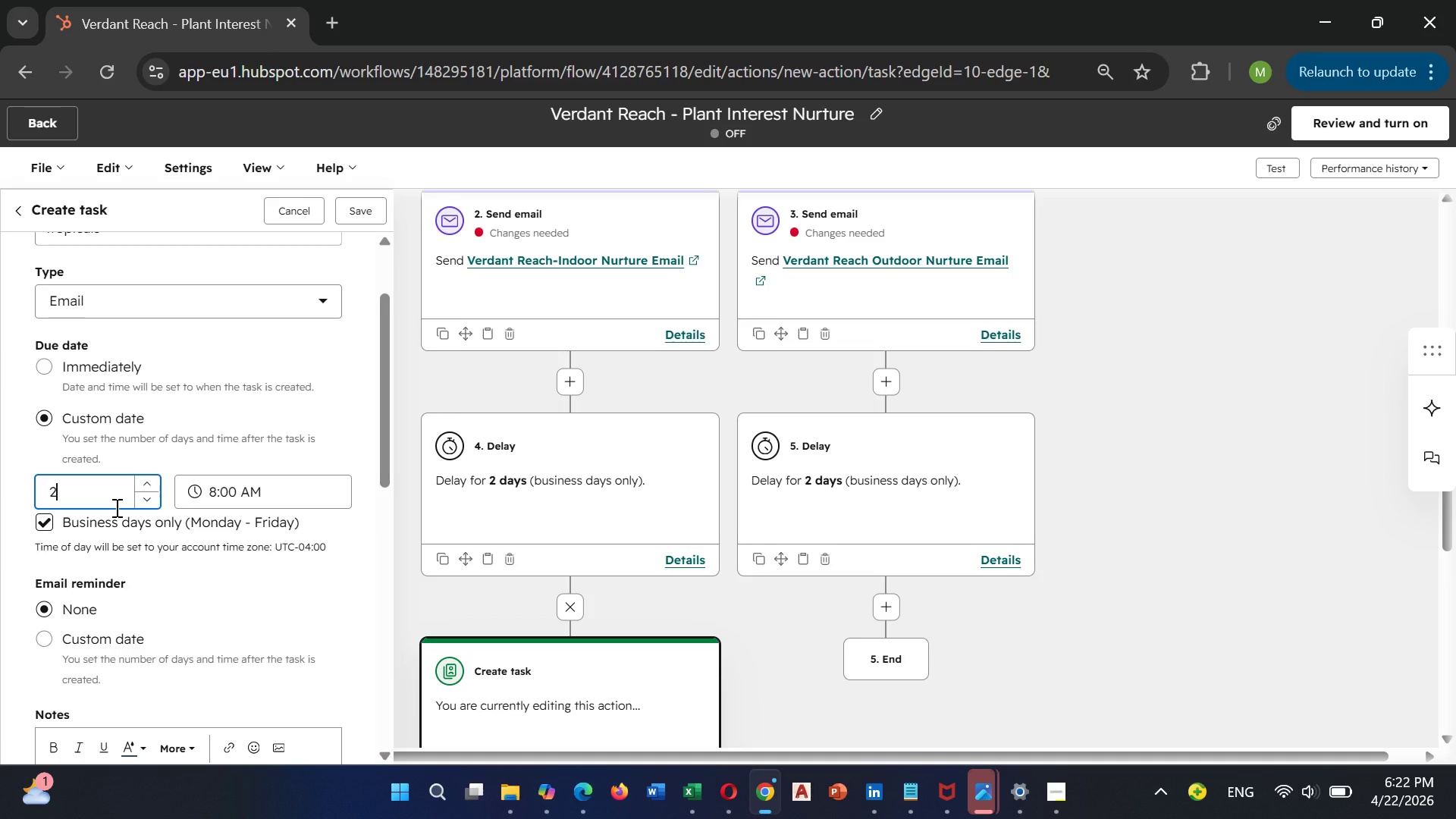 
scroll: coordinate [247, 601], scroll_direction: down, amount: 5.0
 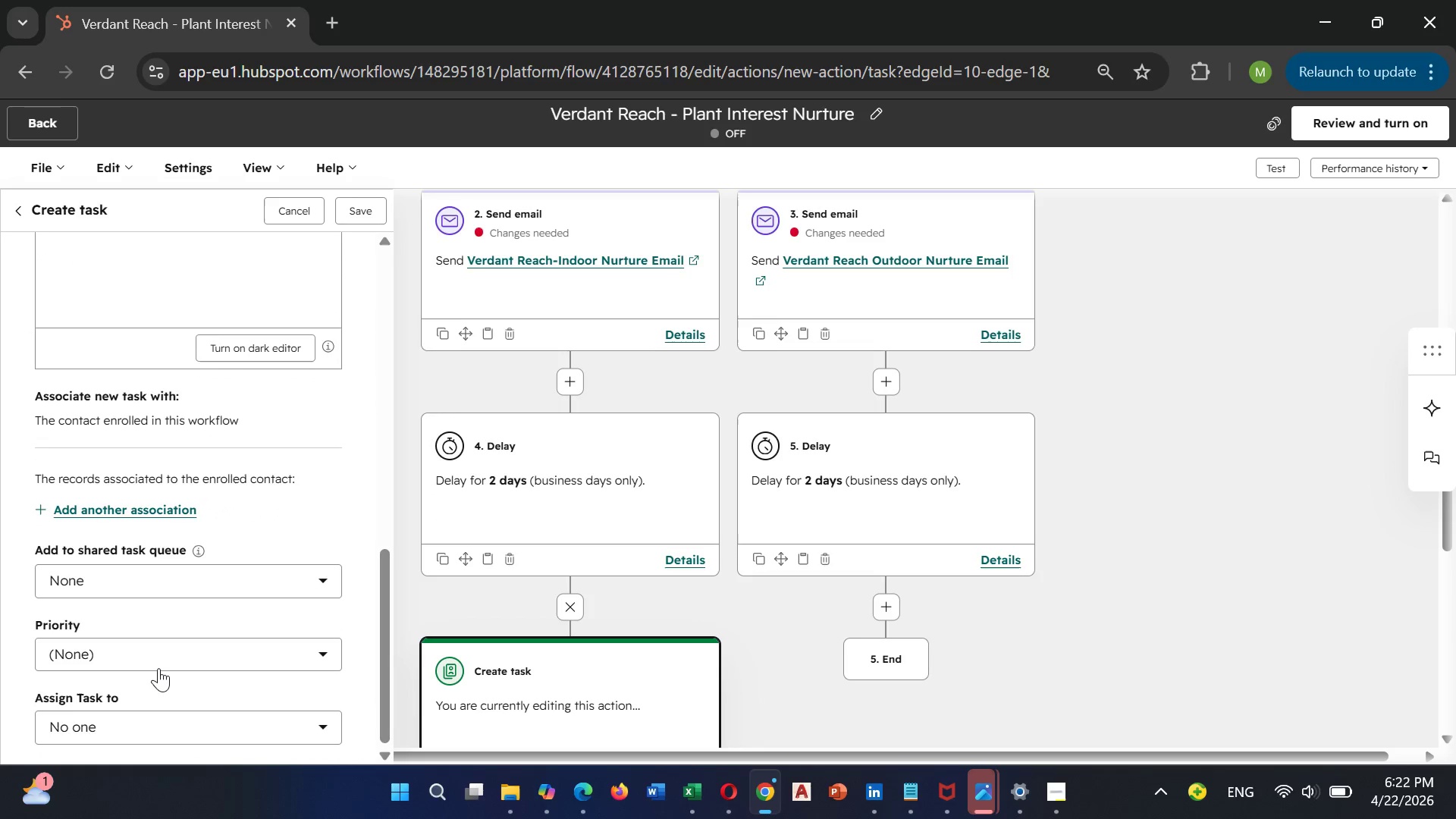 
left_click([140, 717])
 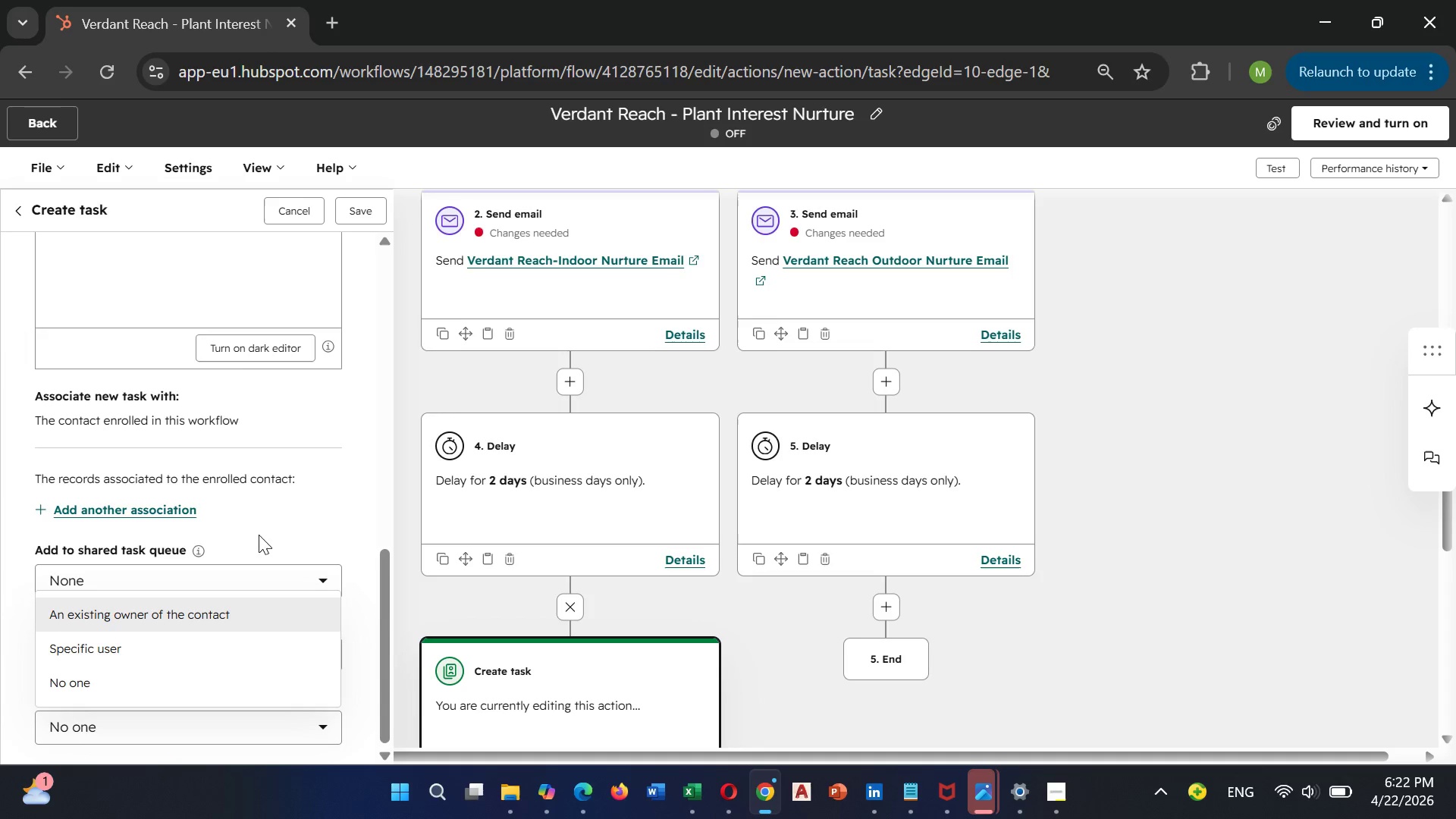 
left_click([303, 509])
 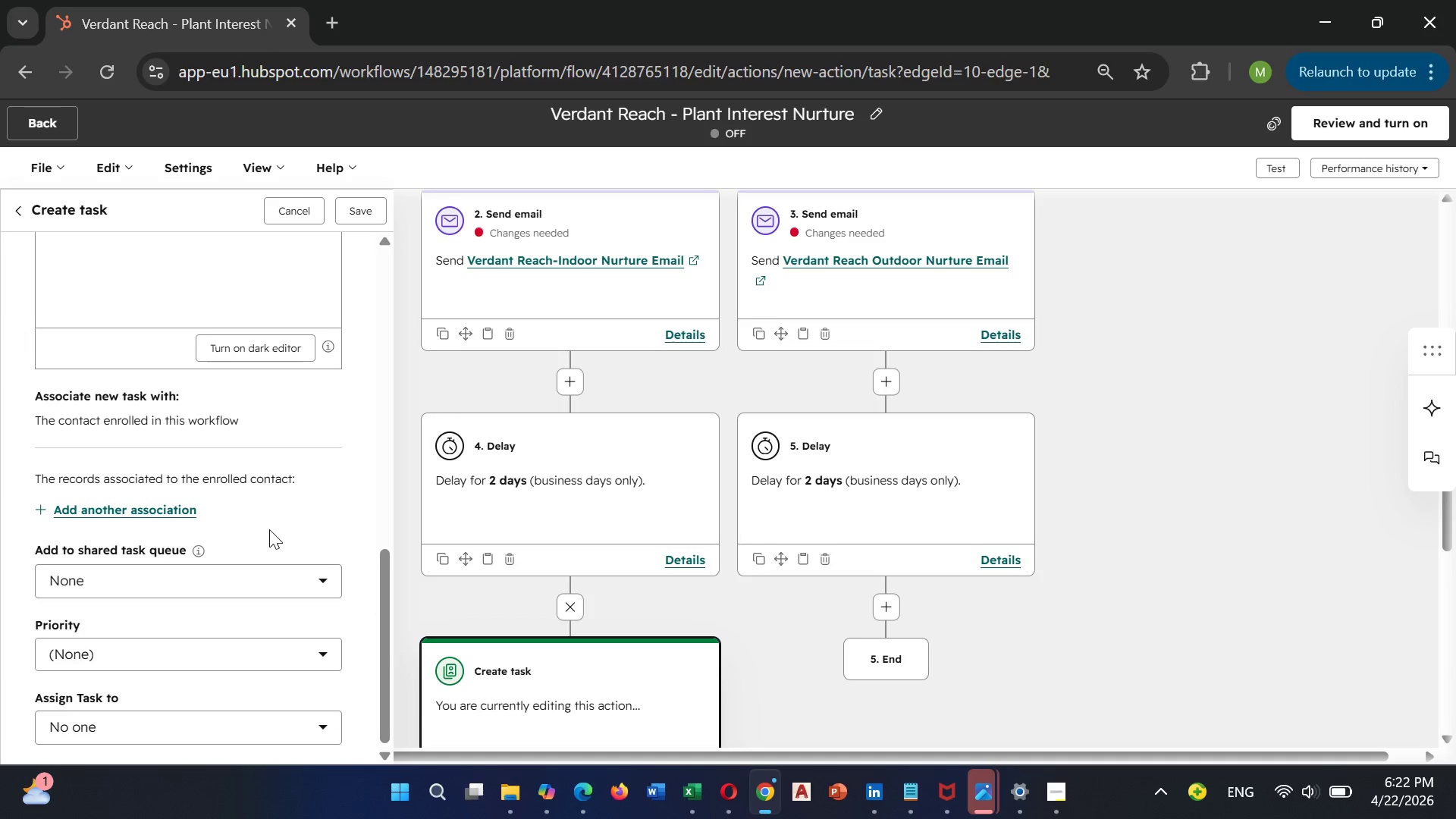 
scroll: coordinate [268, 529], scroll_direction: up, amount: 13.0
 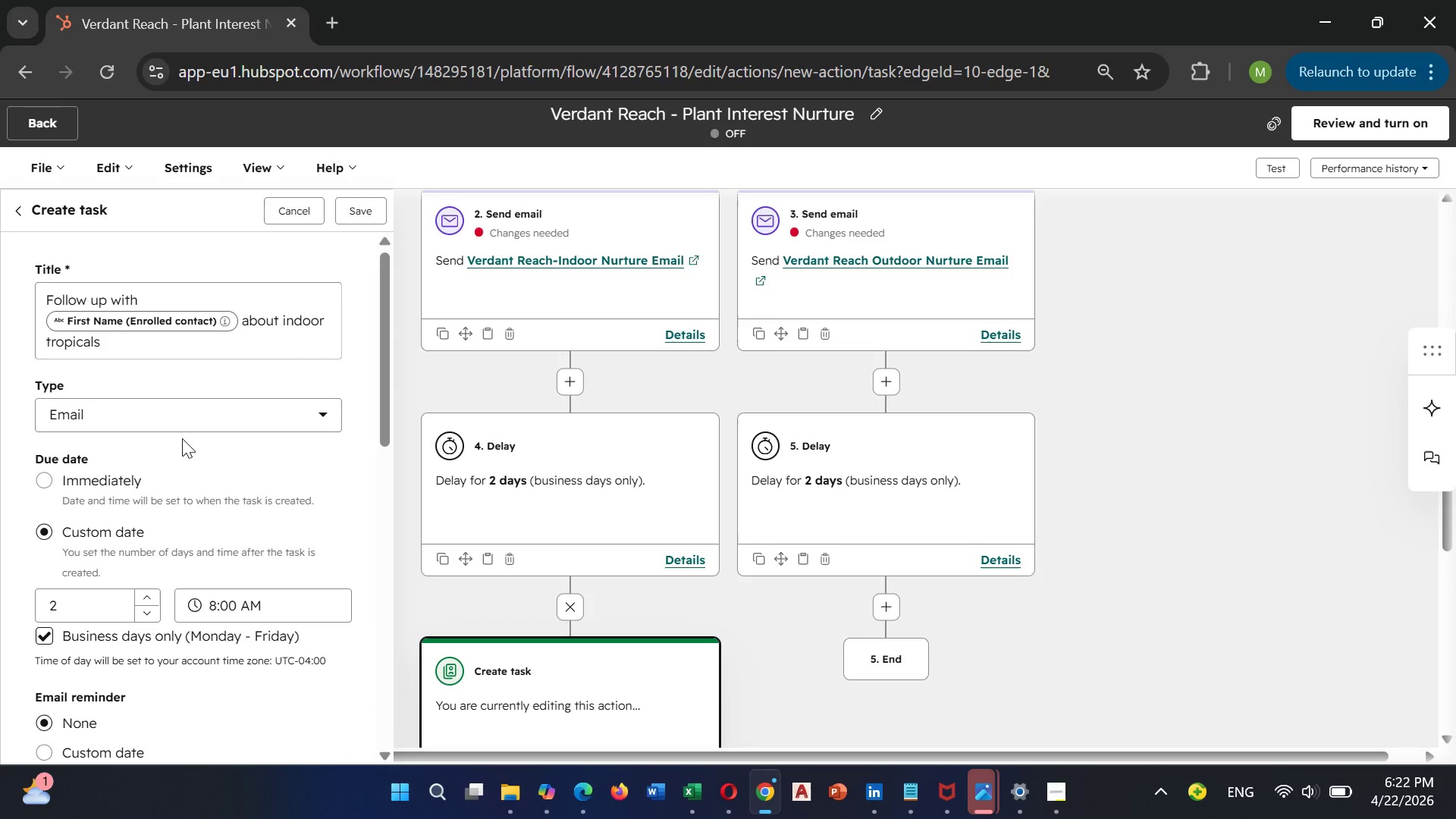 
wait(7.84)
 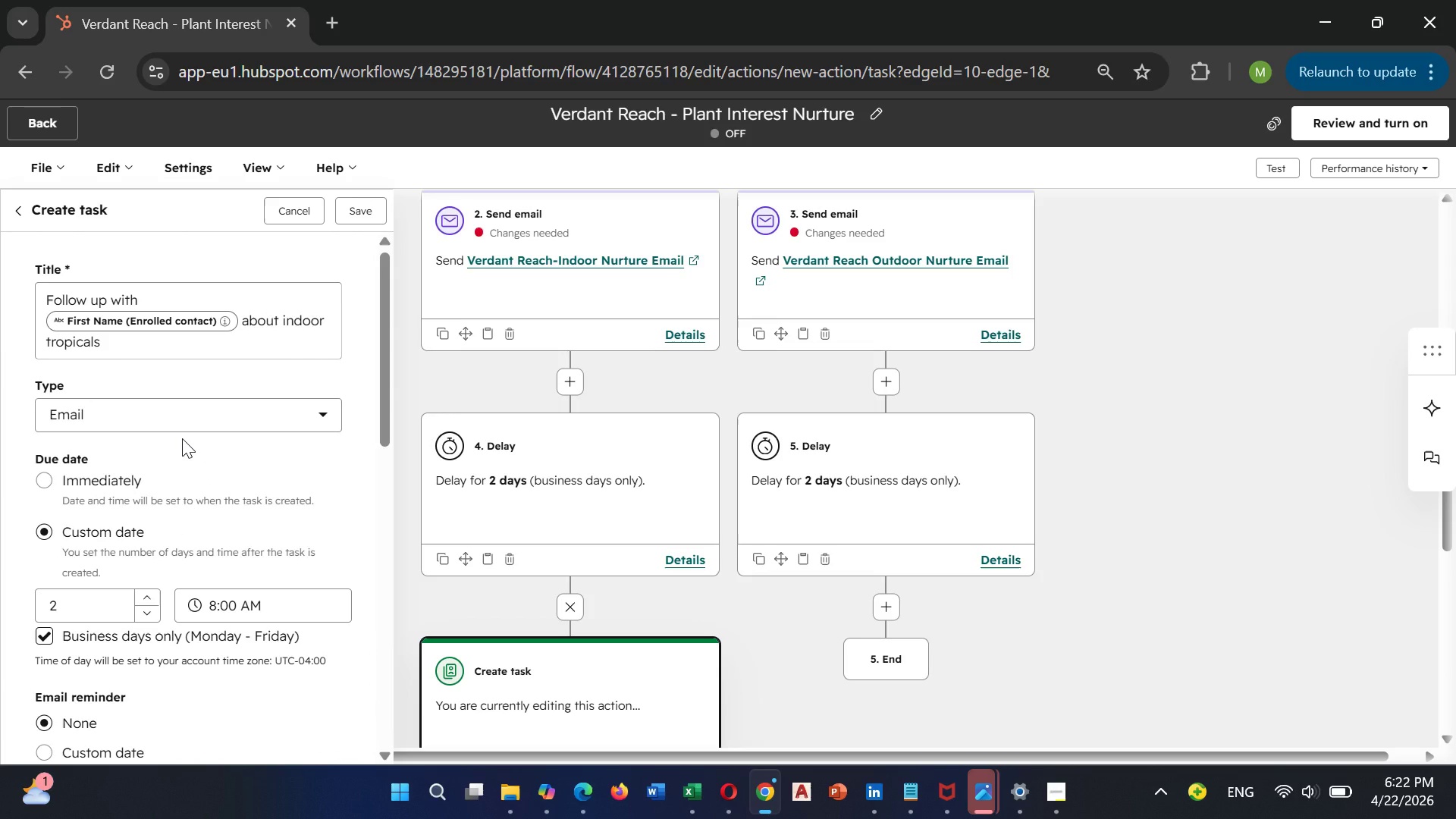 
scroll: coordinate [179, 455], scroll_direction: up, amount: 2.0
 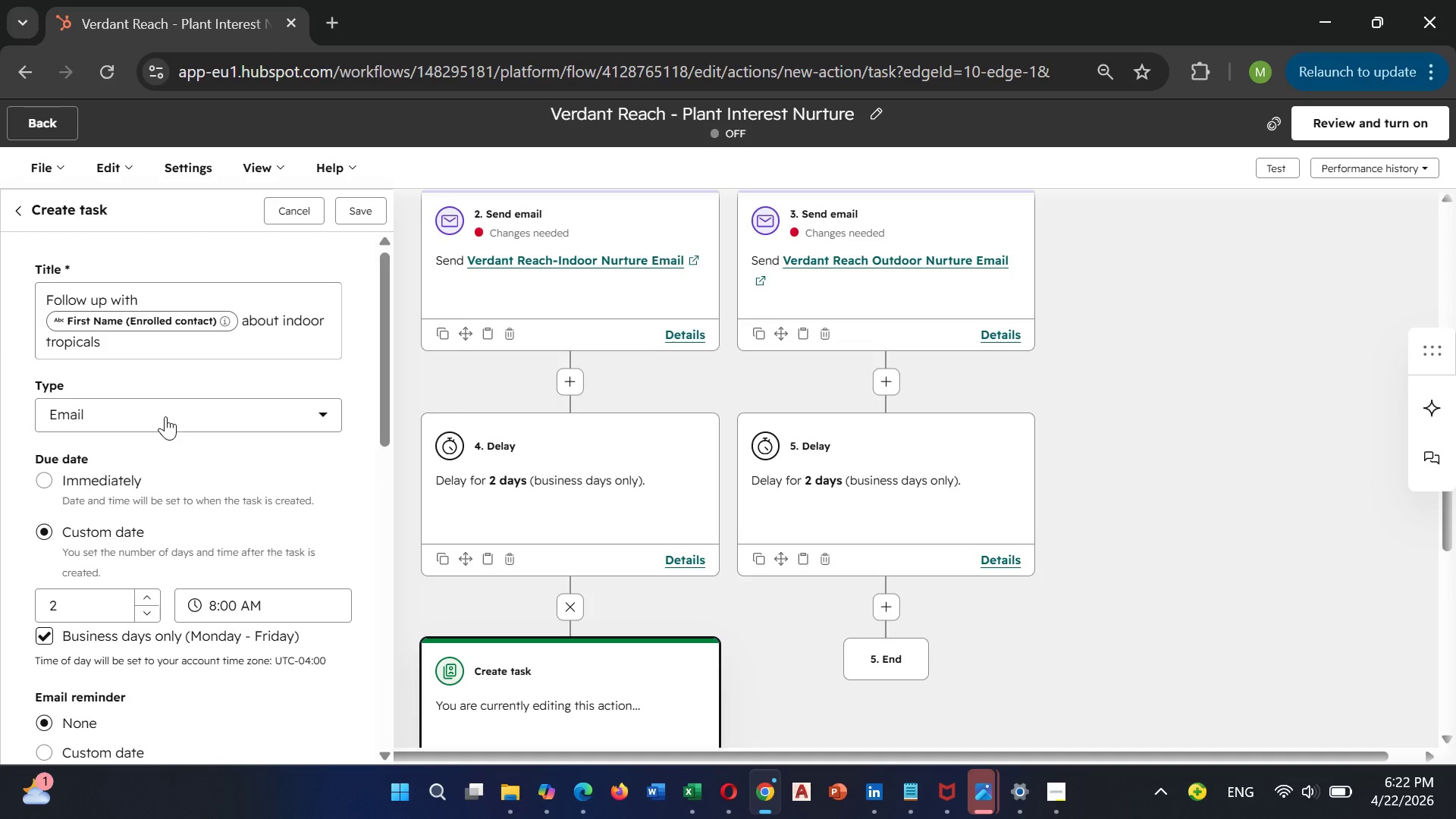 
left_click([165, 416])
 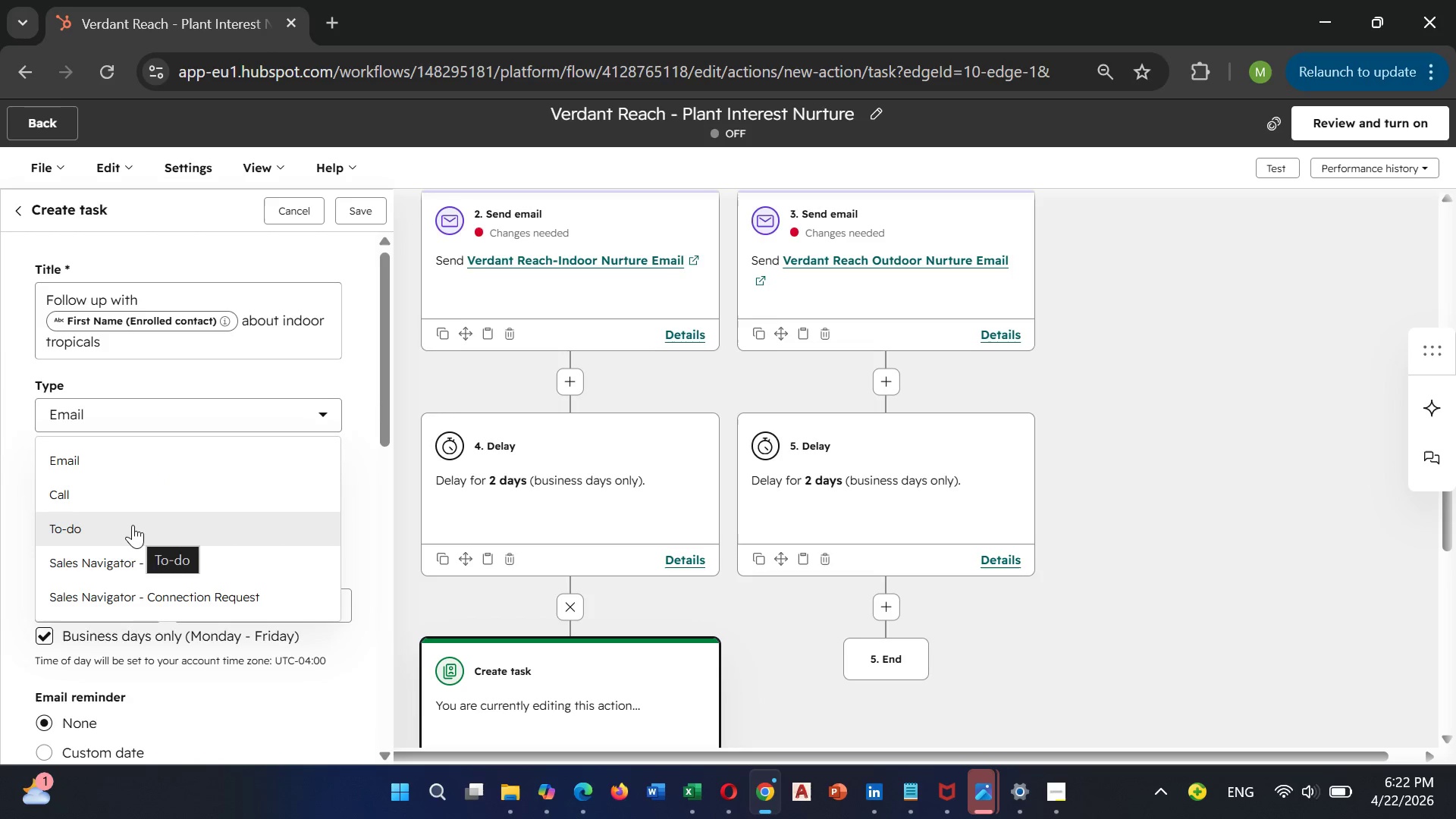 
left_click([122, 504])
 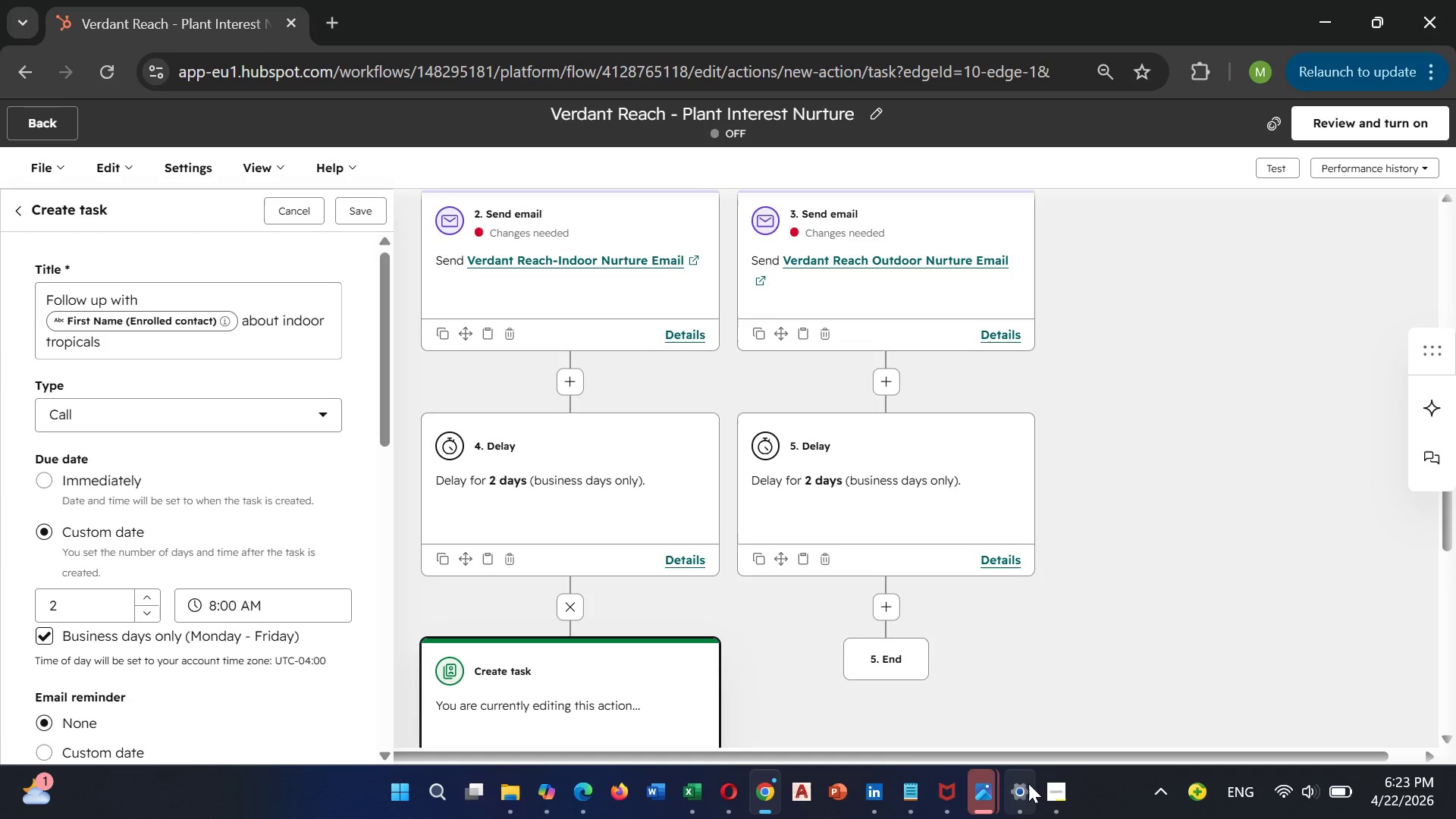 
wait(5.31)
 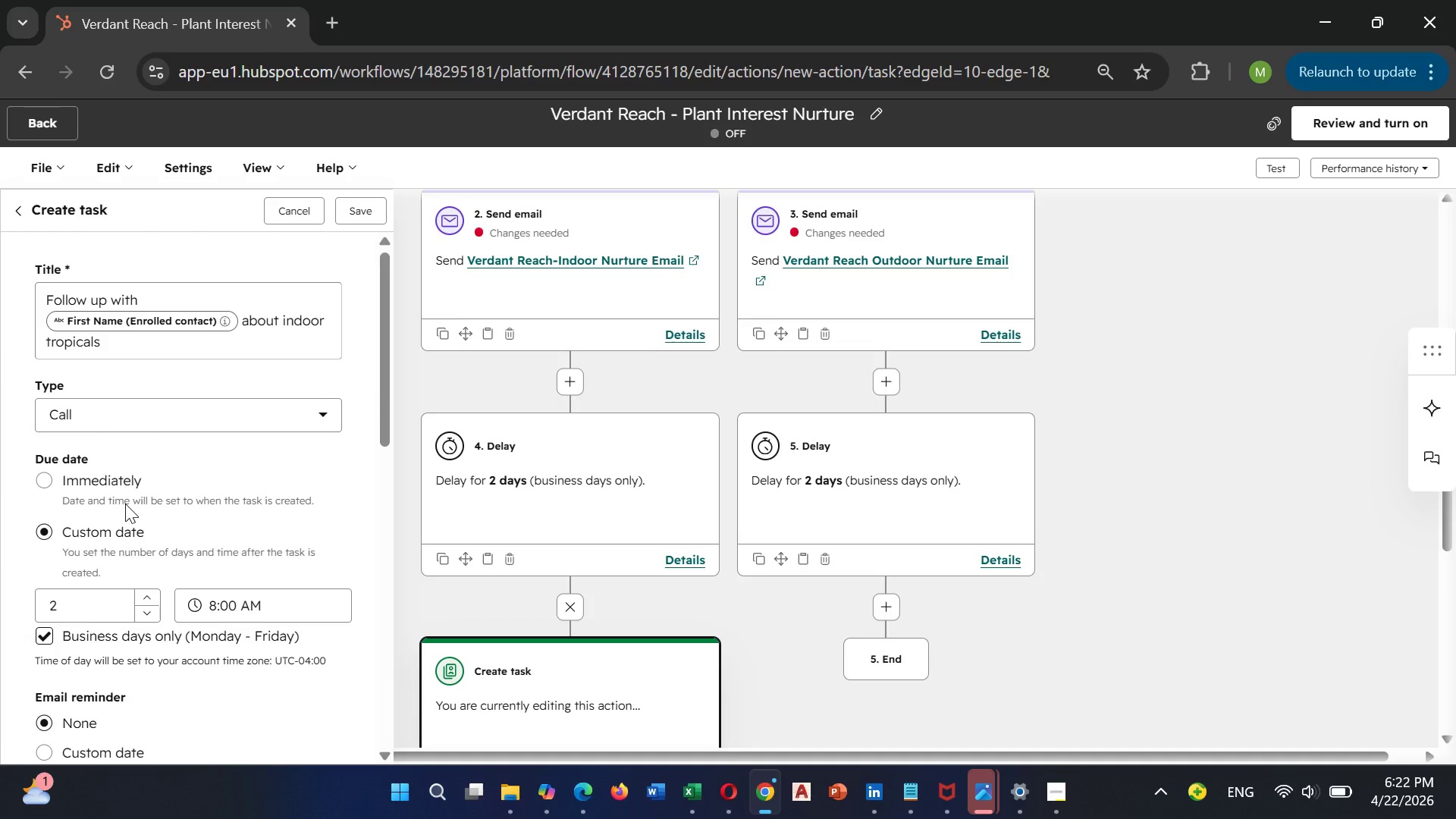 
left_click([1051, 738])